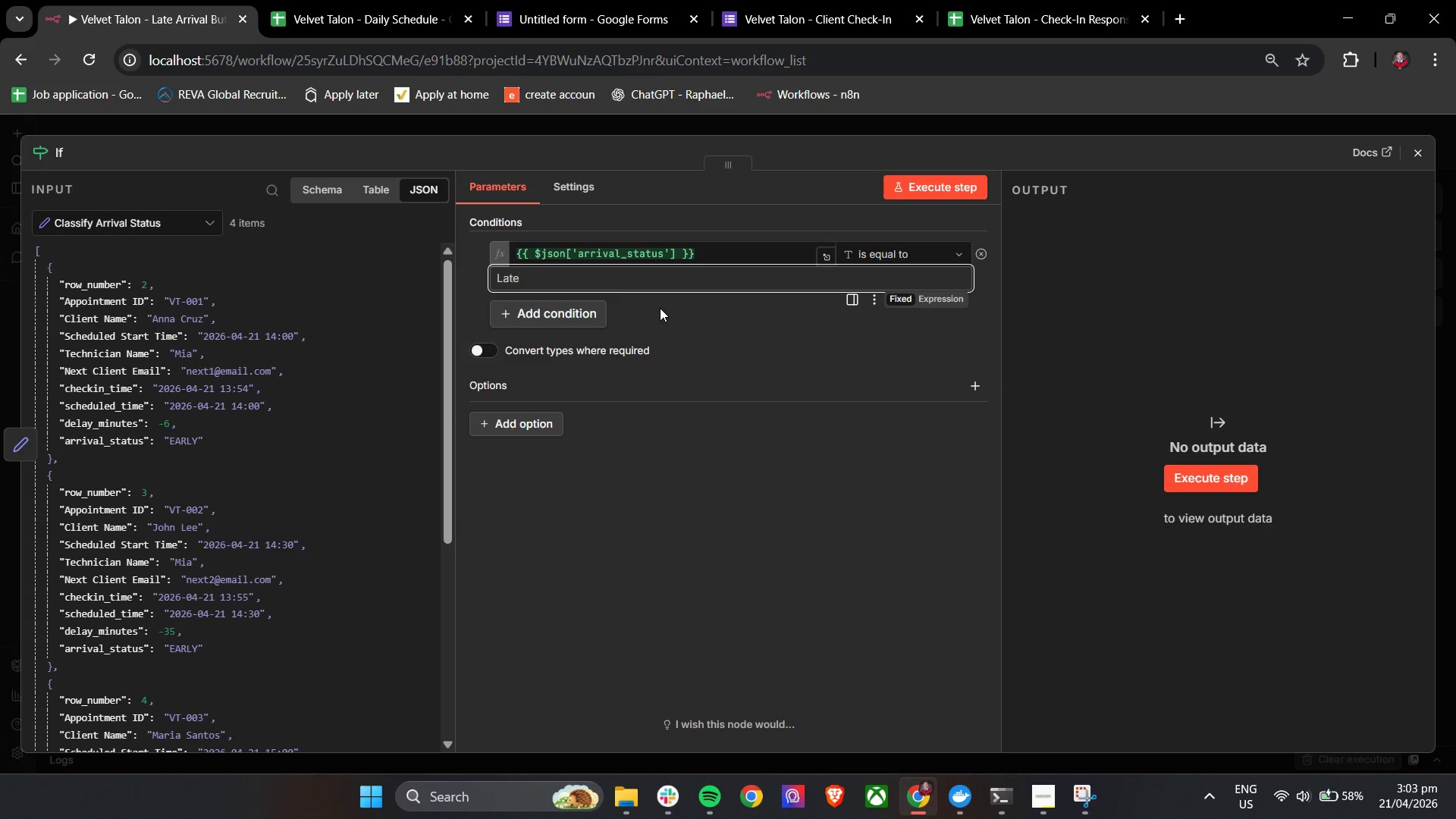 
key(Backspace)
key(Backspace)
type(ATE)
key(Backspace)
key(Backspace)
key(Backspace)
key(Backspace)
type(ATE)
 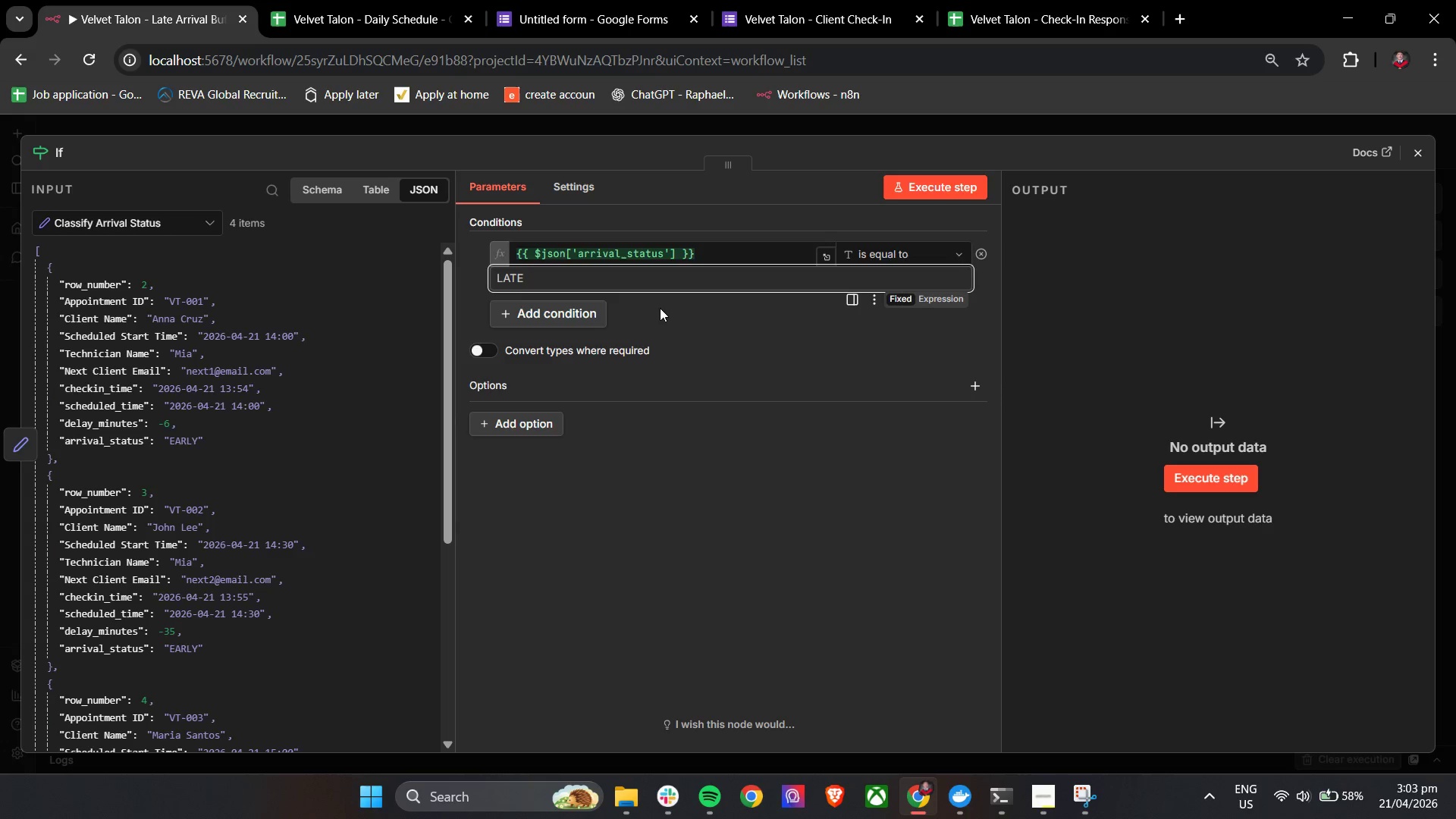 
left_click([660, 308])
 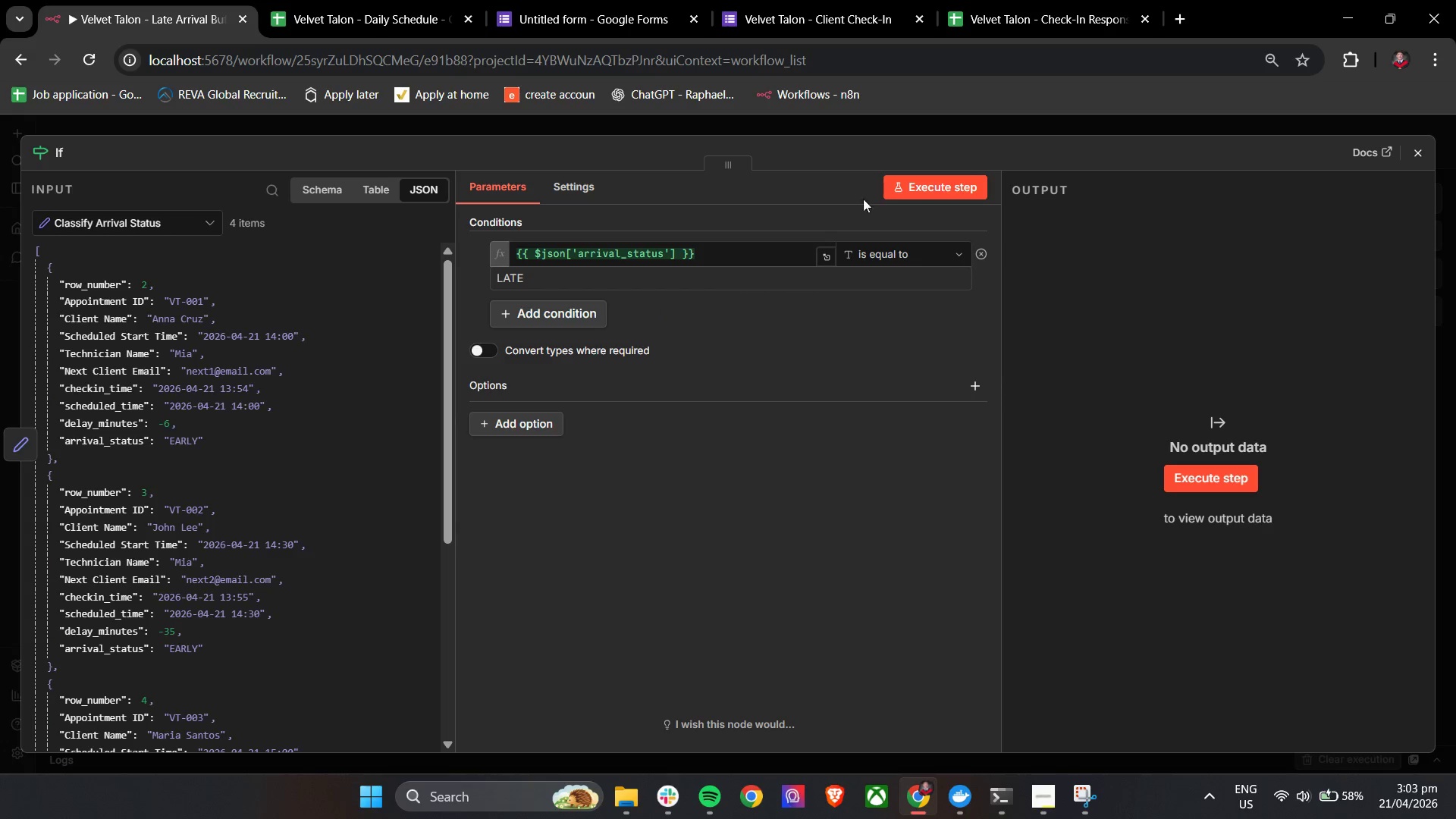 
left_click([897, 188])
 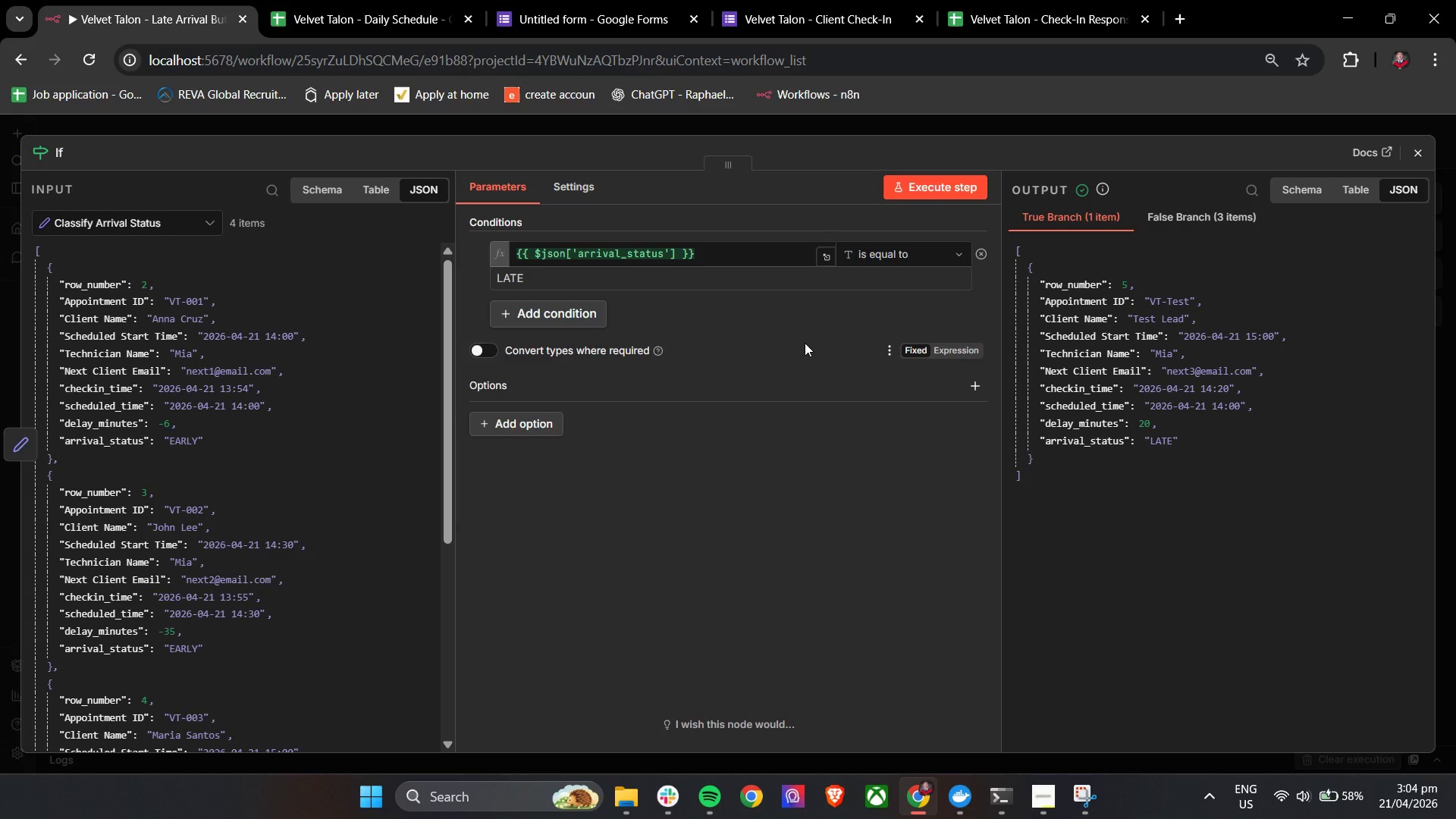 
wait(22.73)
 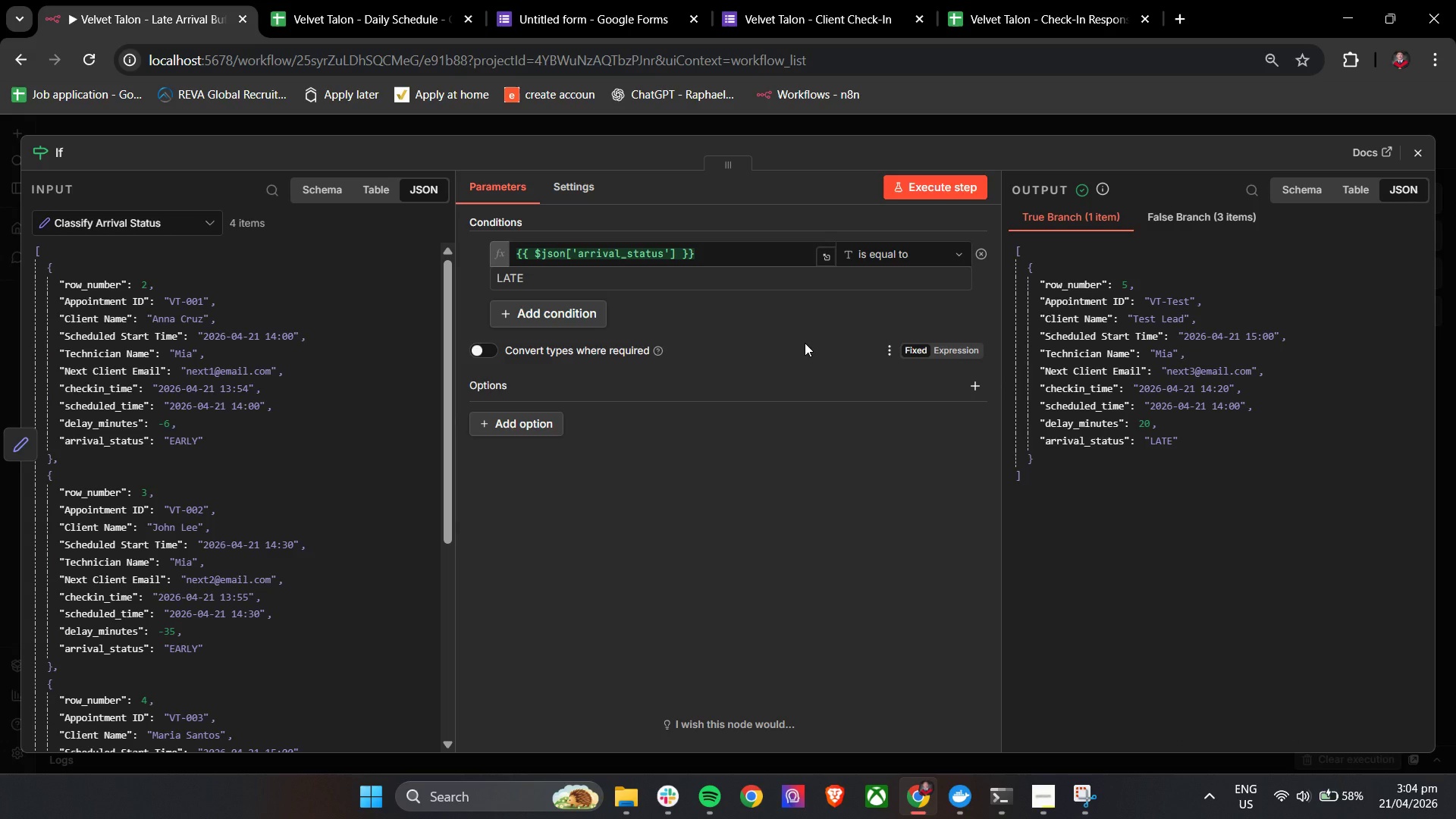 
left_click([1209, 213])
 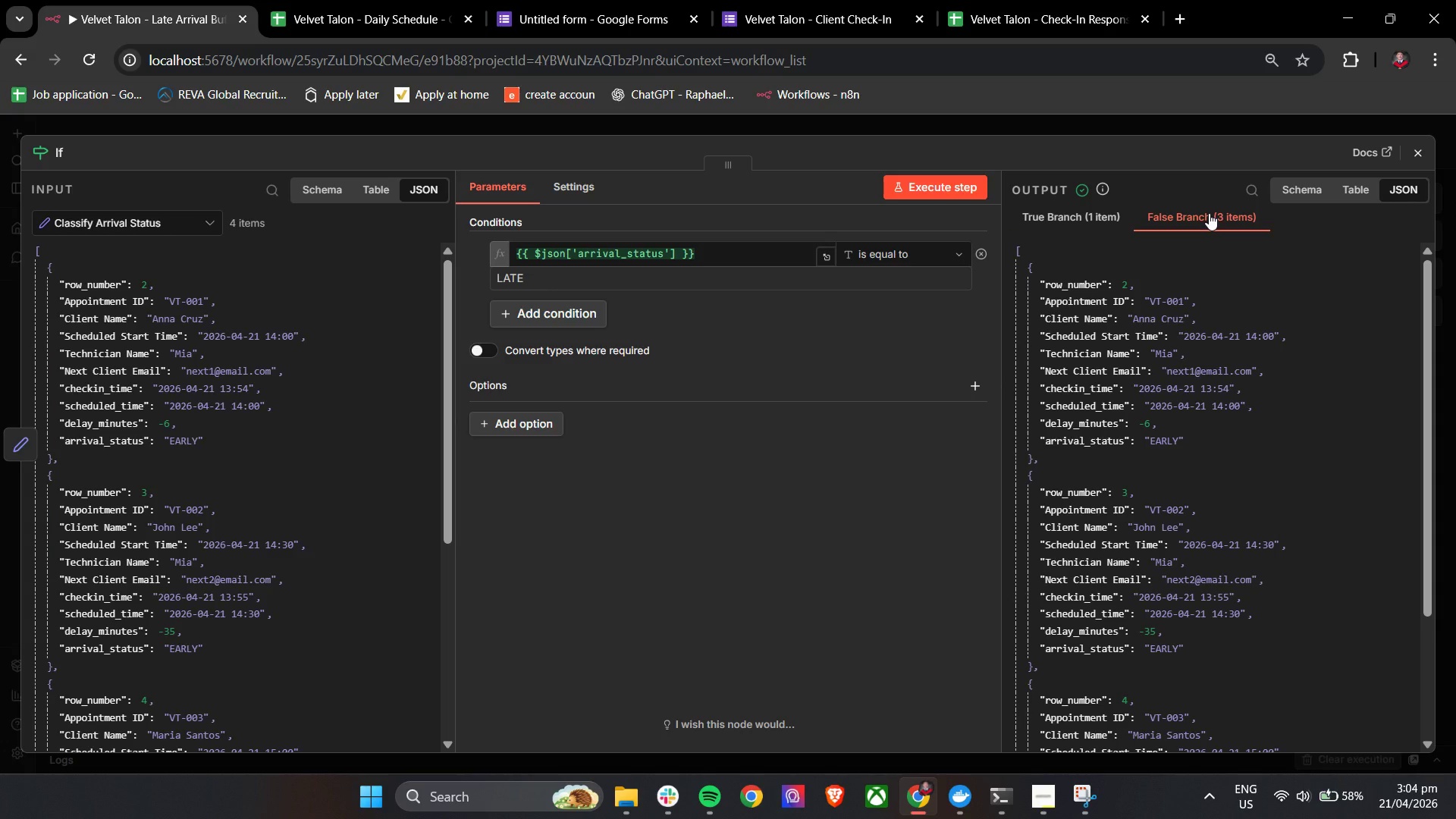 
wait(9.42)
 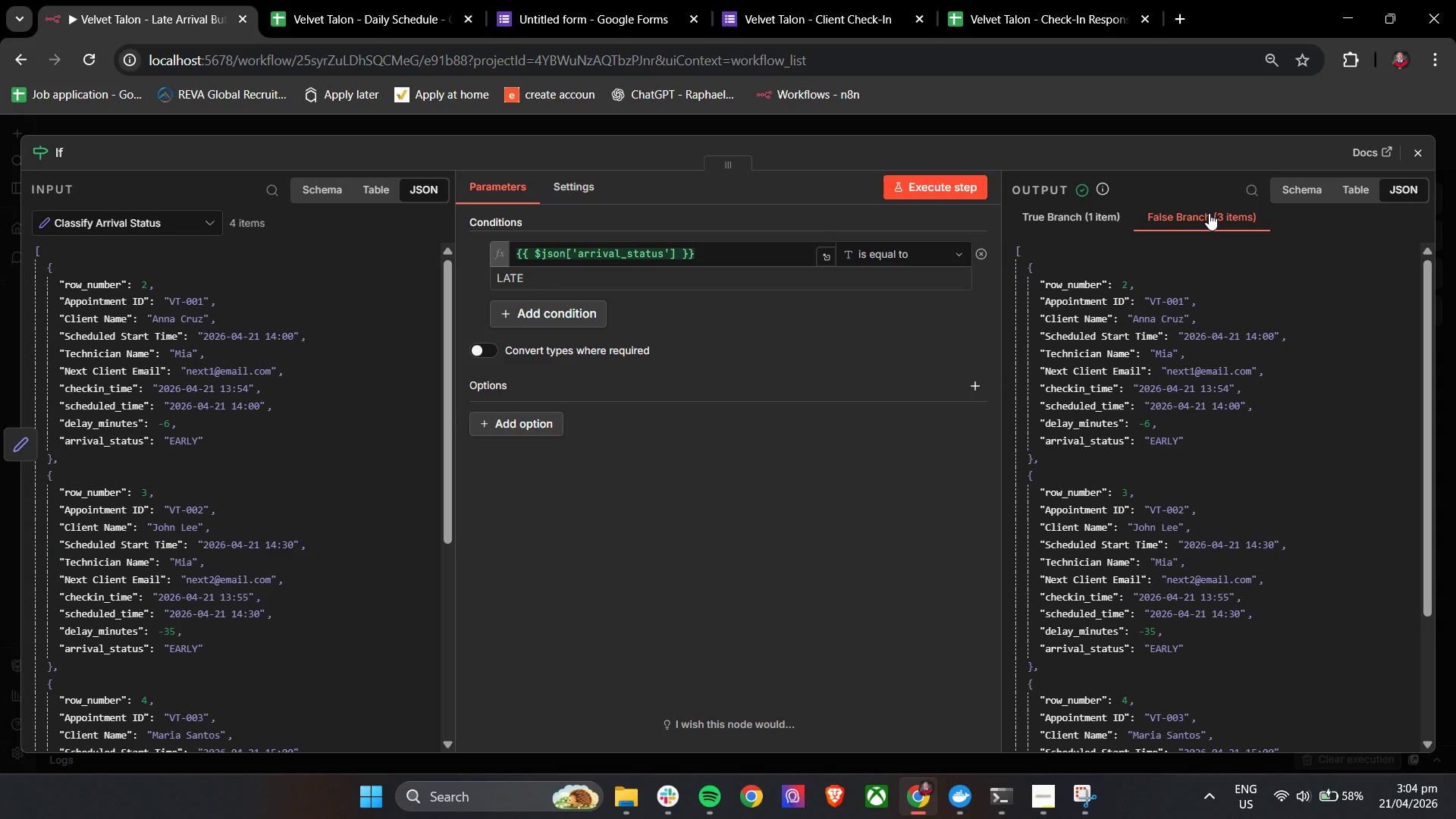 
left_click([1039, 219])
 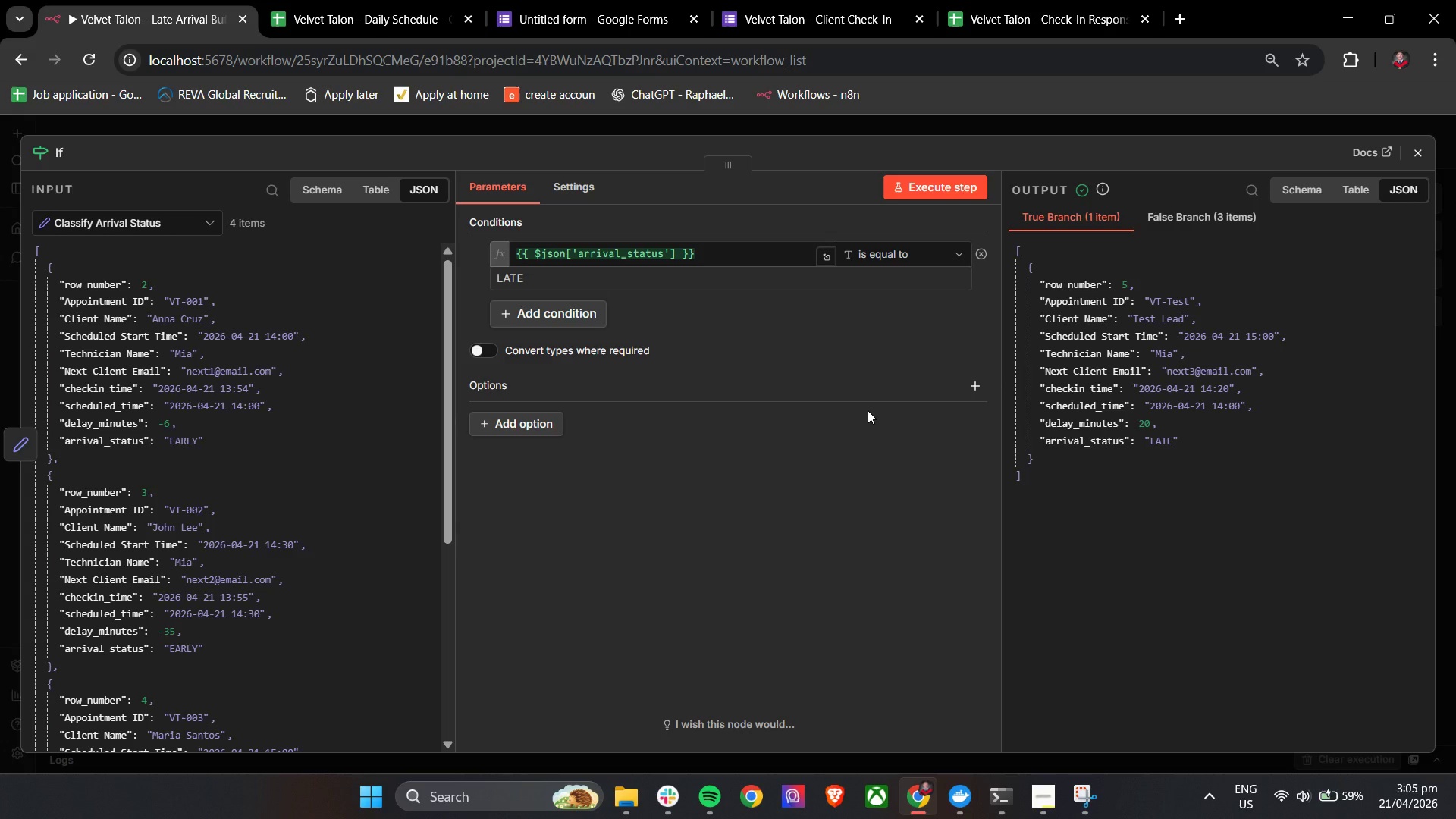 
wait(68.33)
 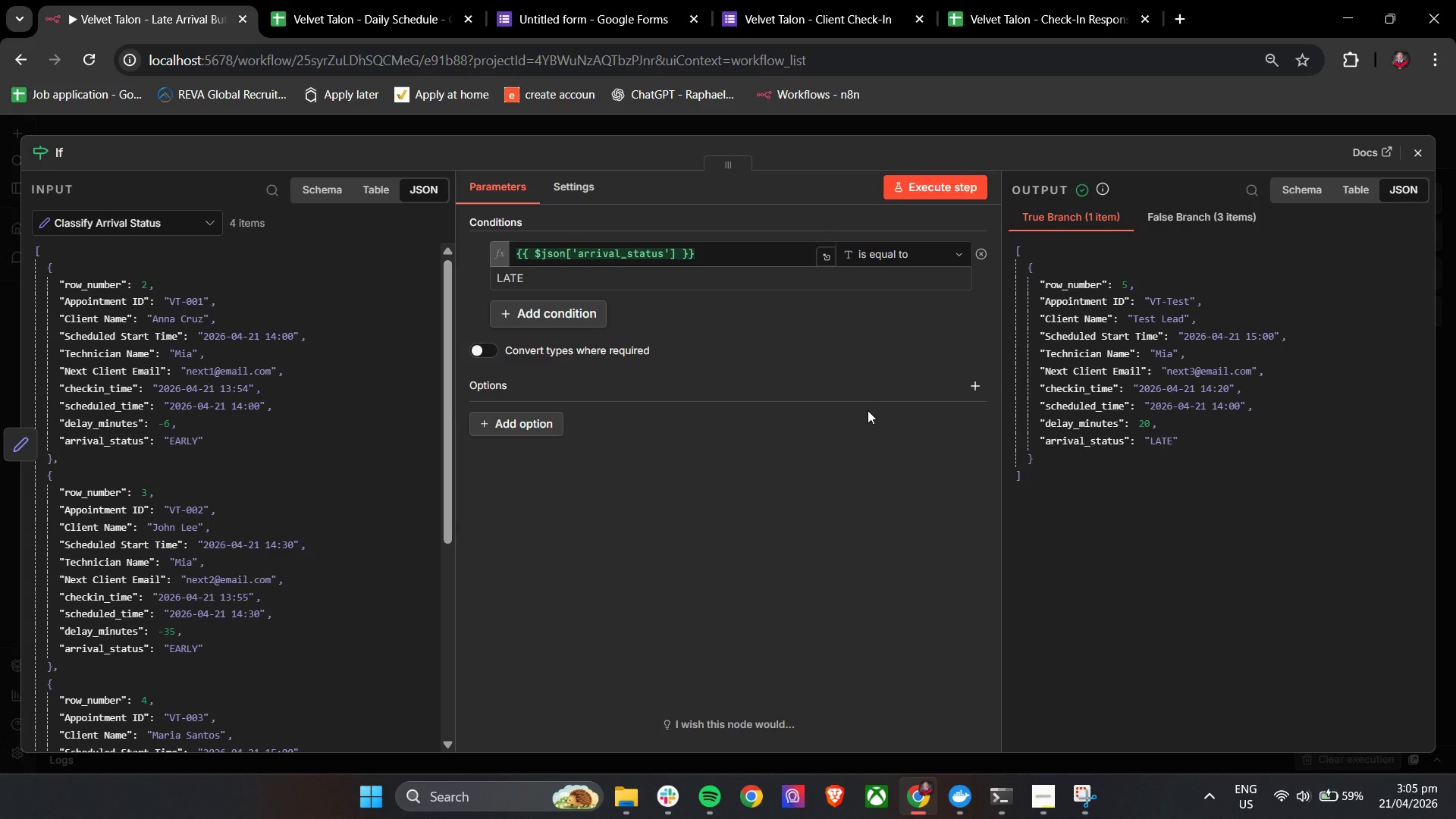 
double_click([606, 251])
 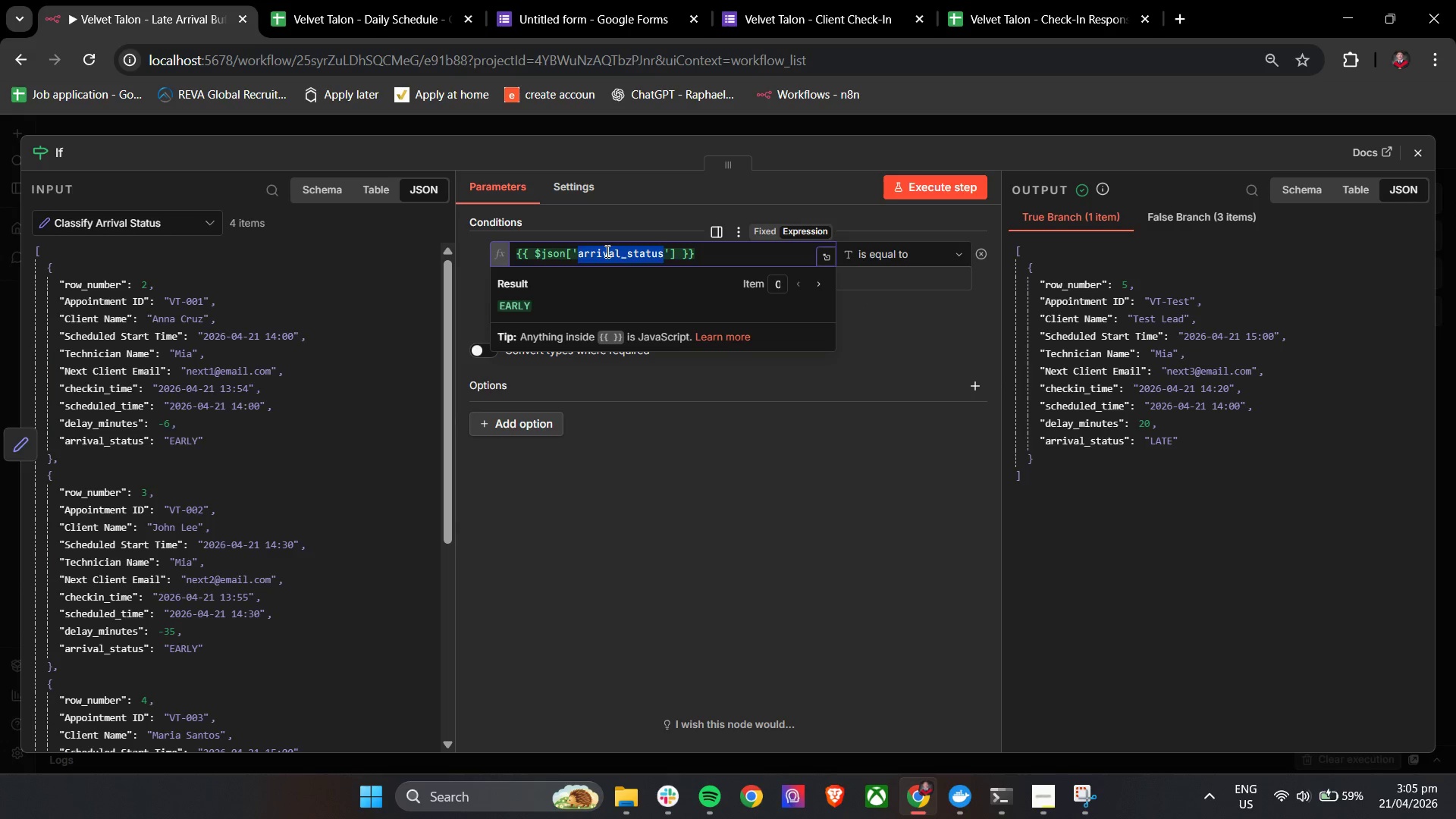 
triple_click([606, 251])
 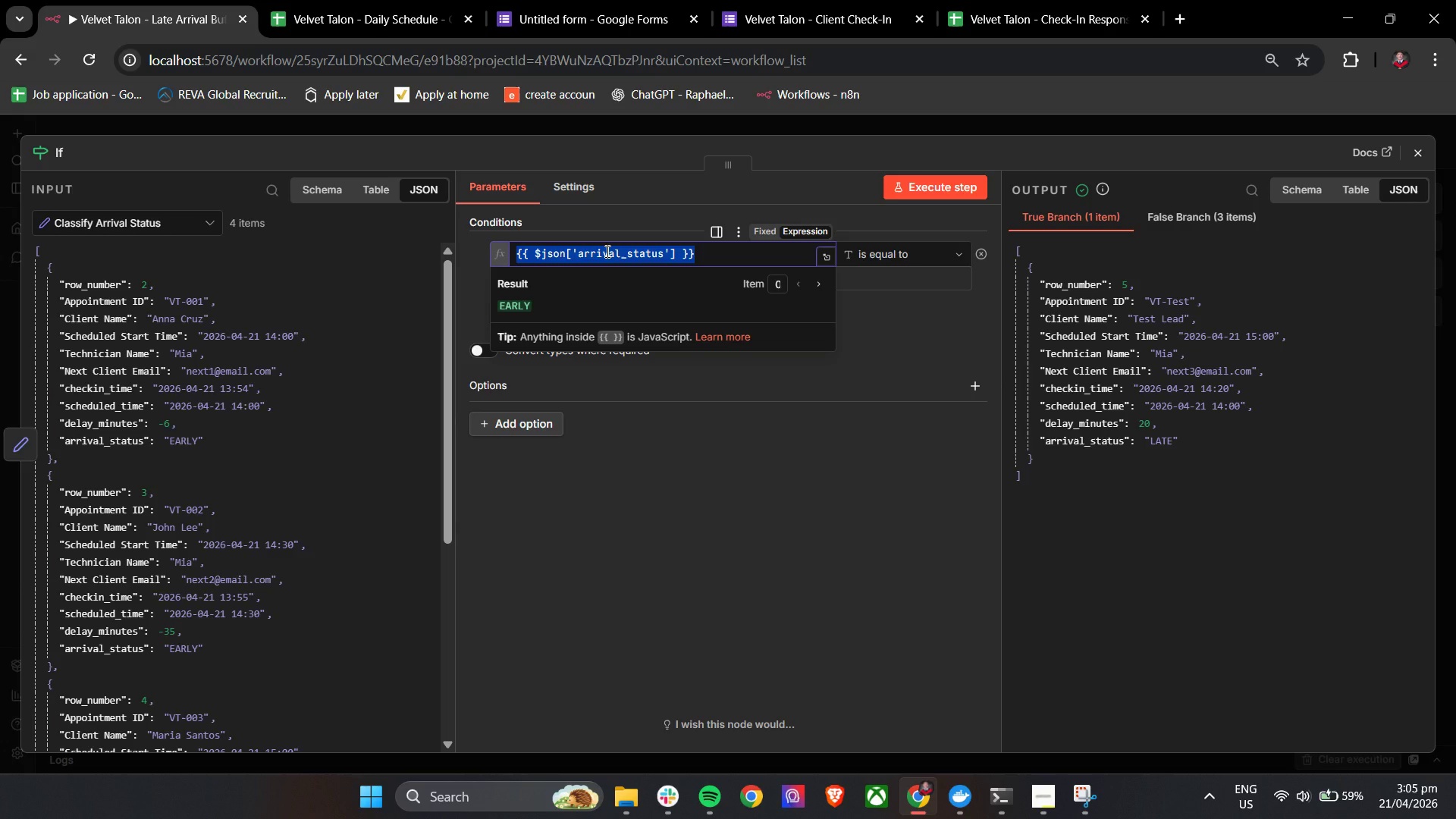 
key(Backspace)
 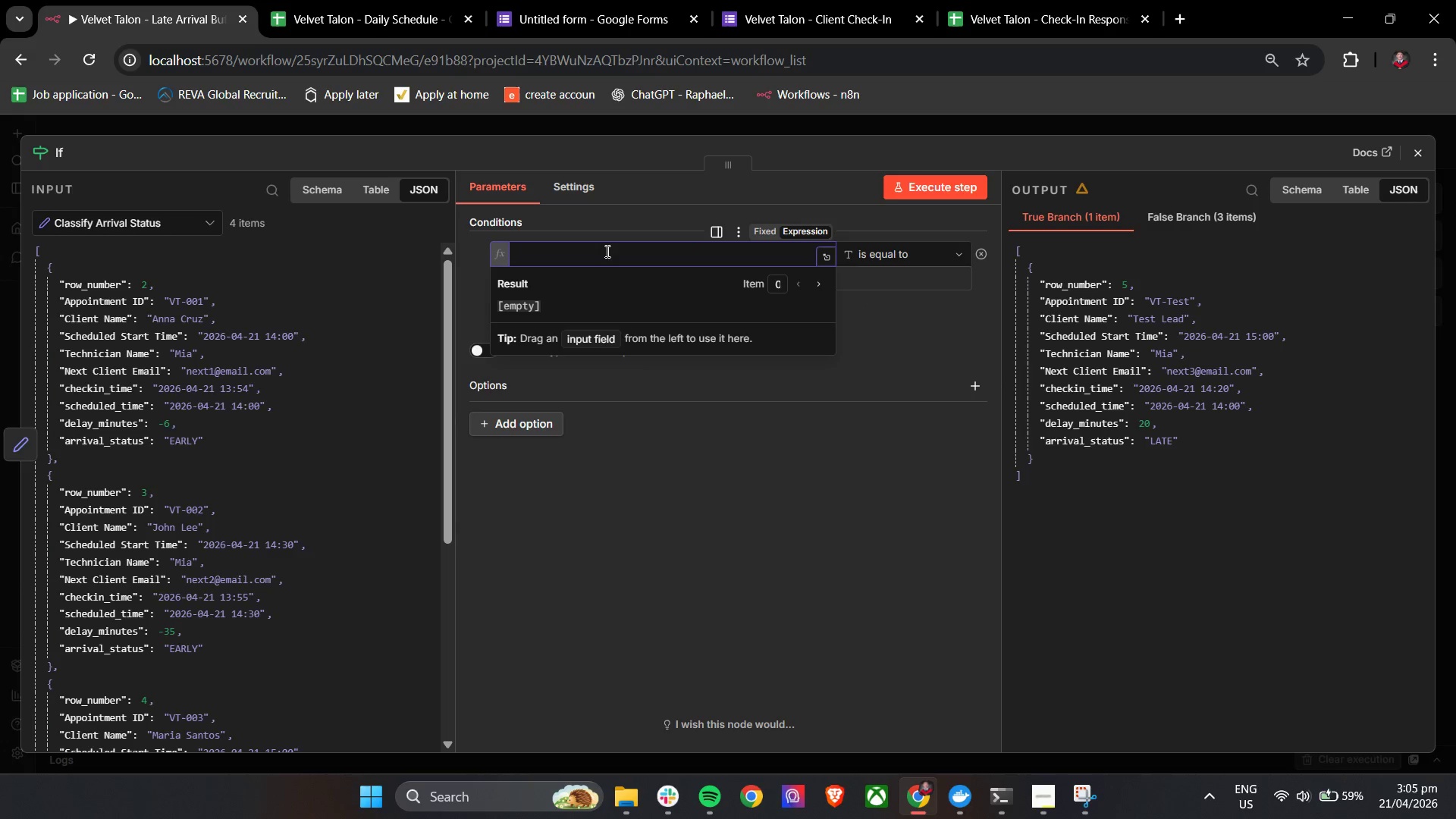 
key(Shift+BracketLeft)
 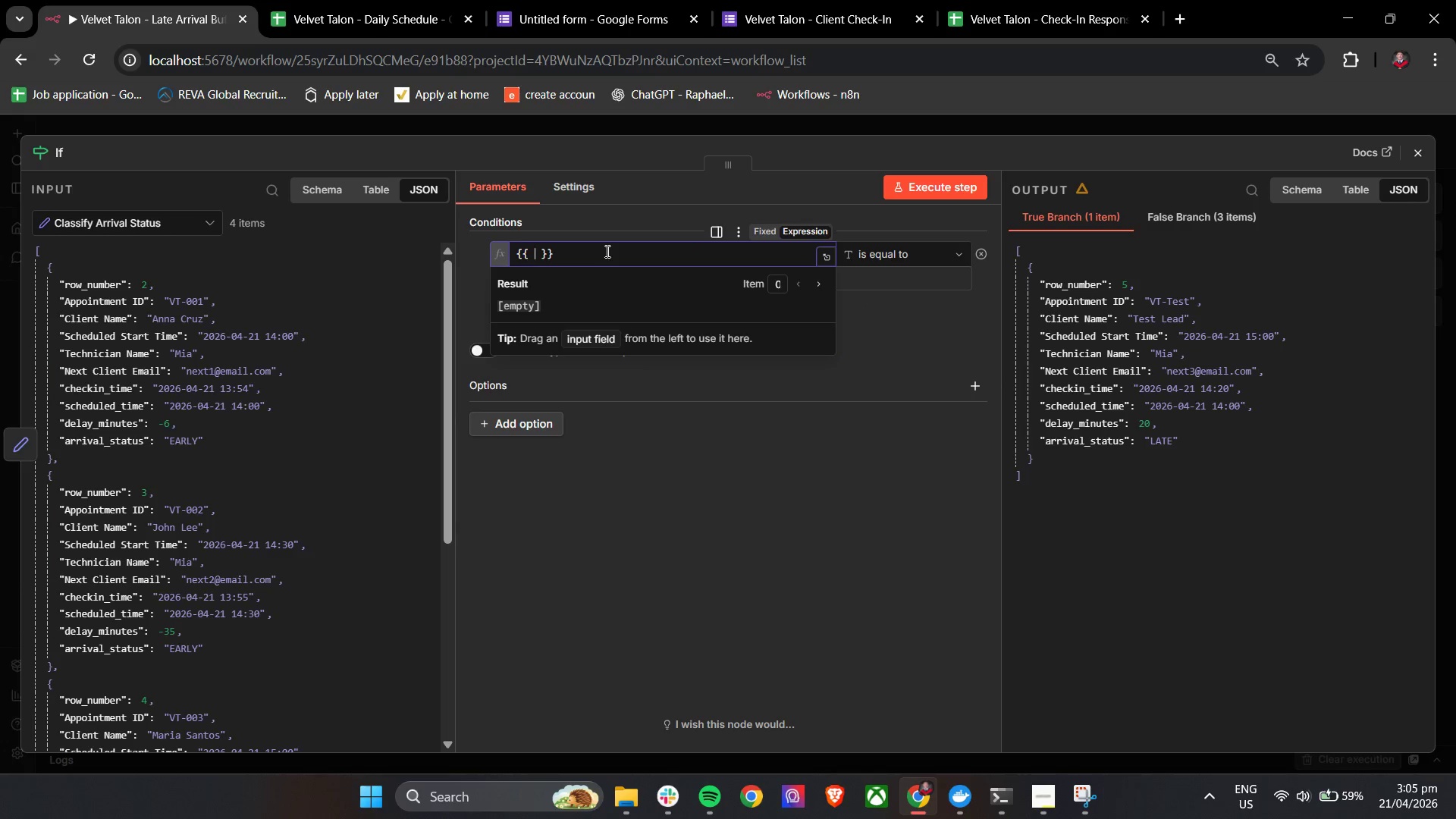 
key(Shift+BracketLeft)
 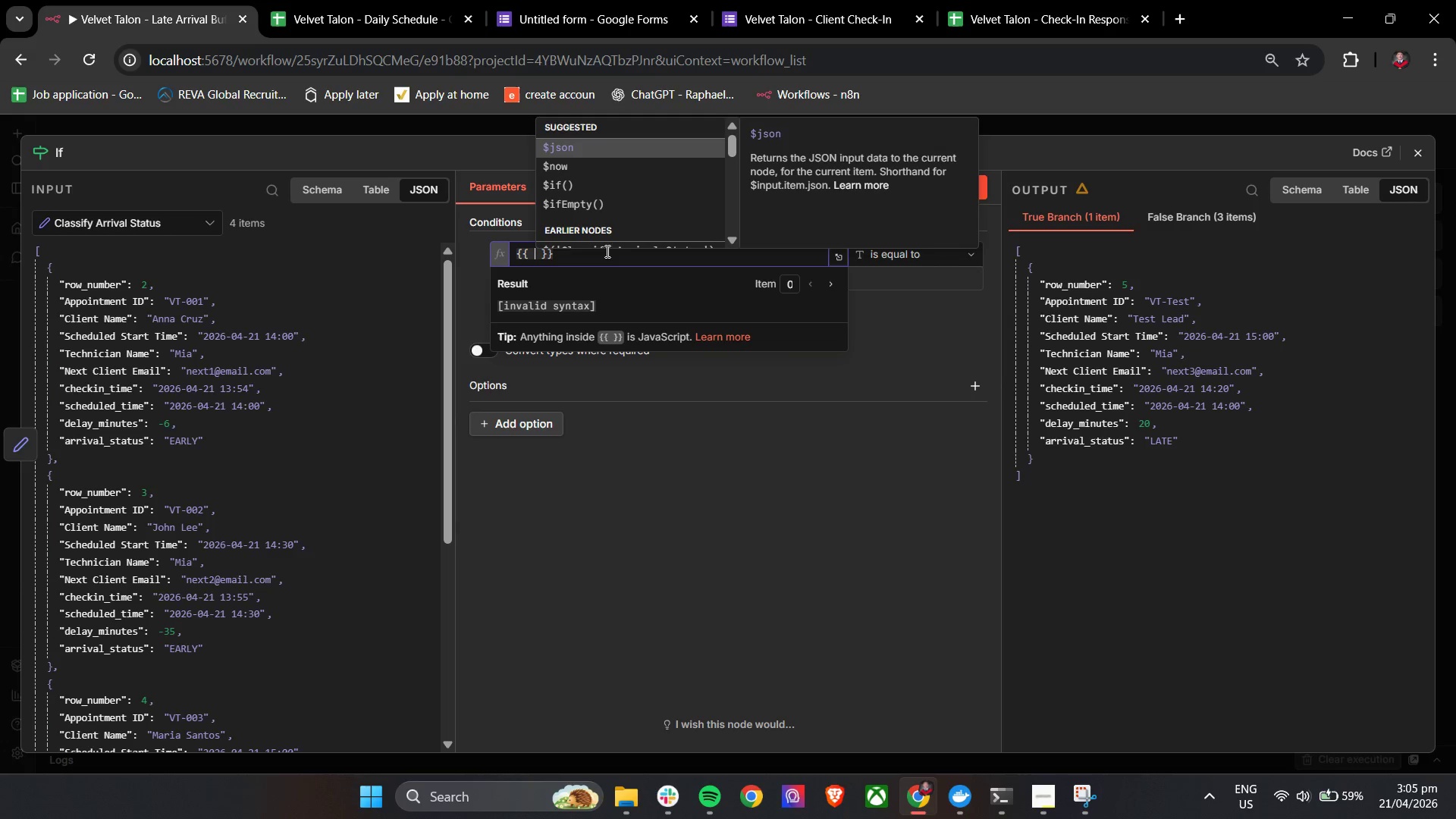 
key(Enter)
 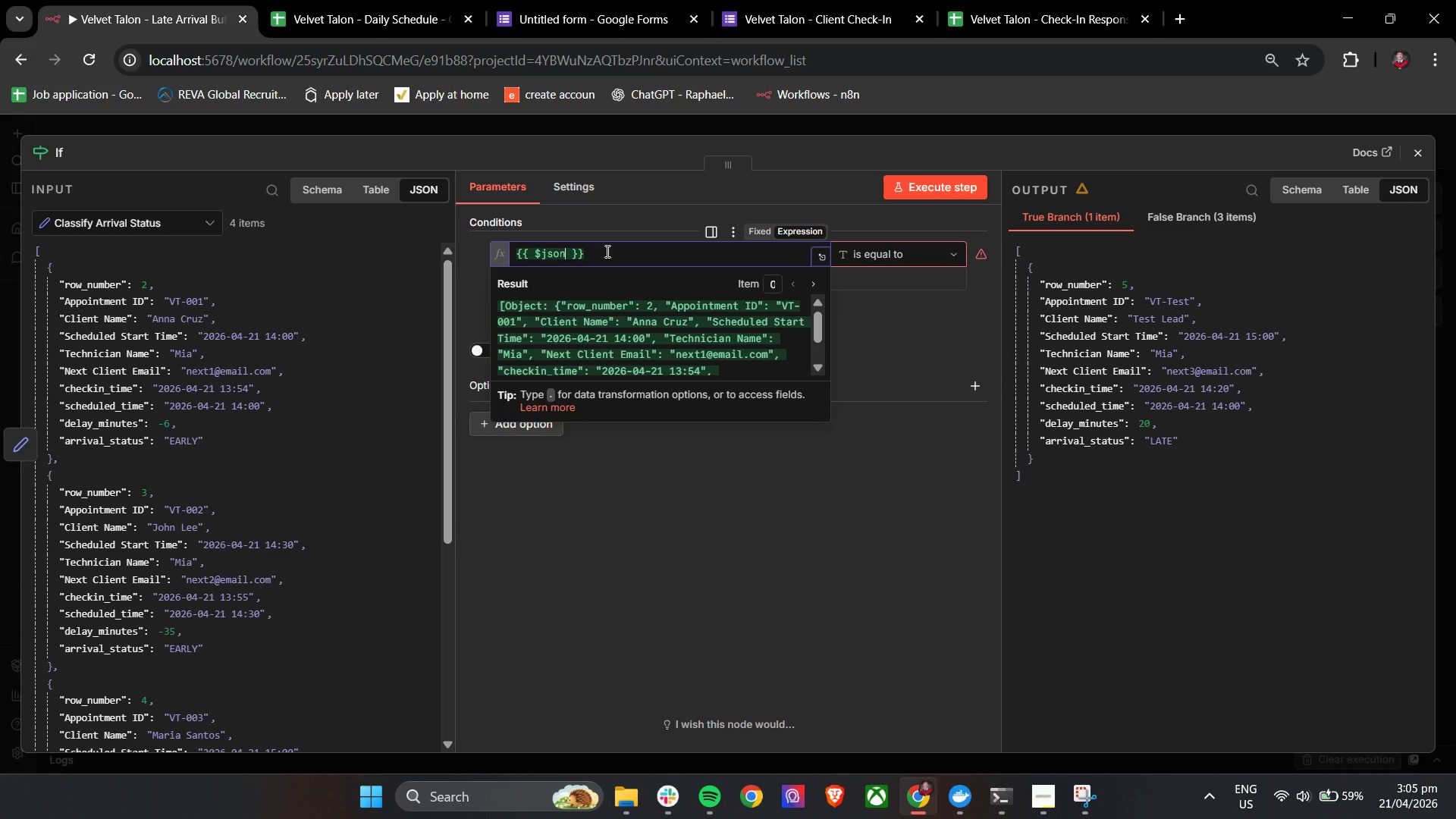 
key(BracketLeft)
 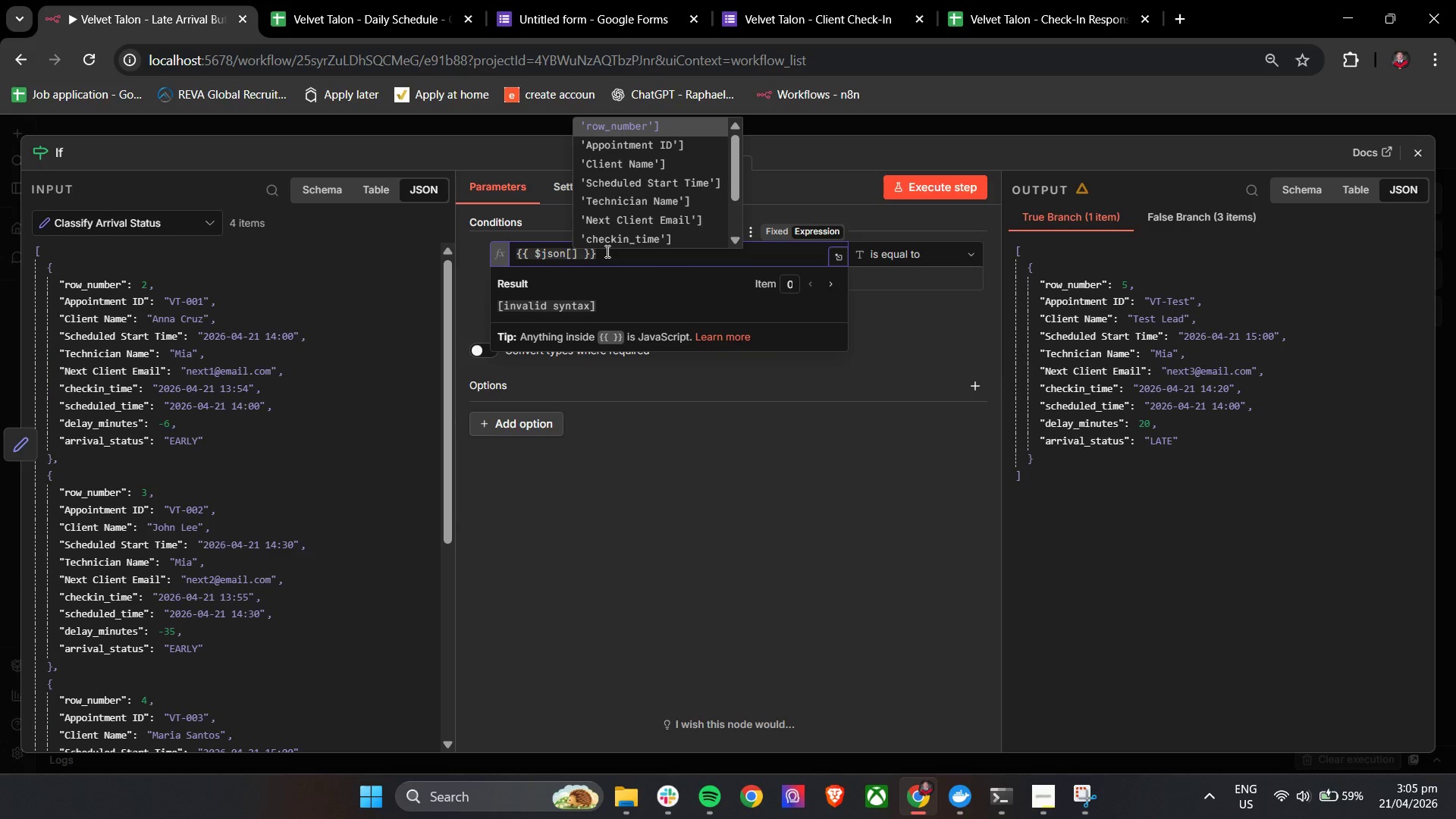 
key(ArrowUp)
 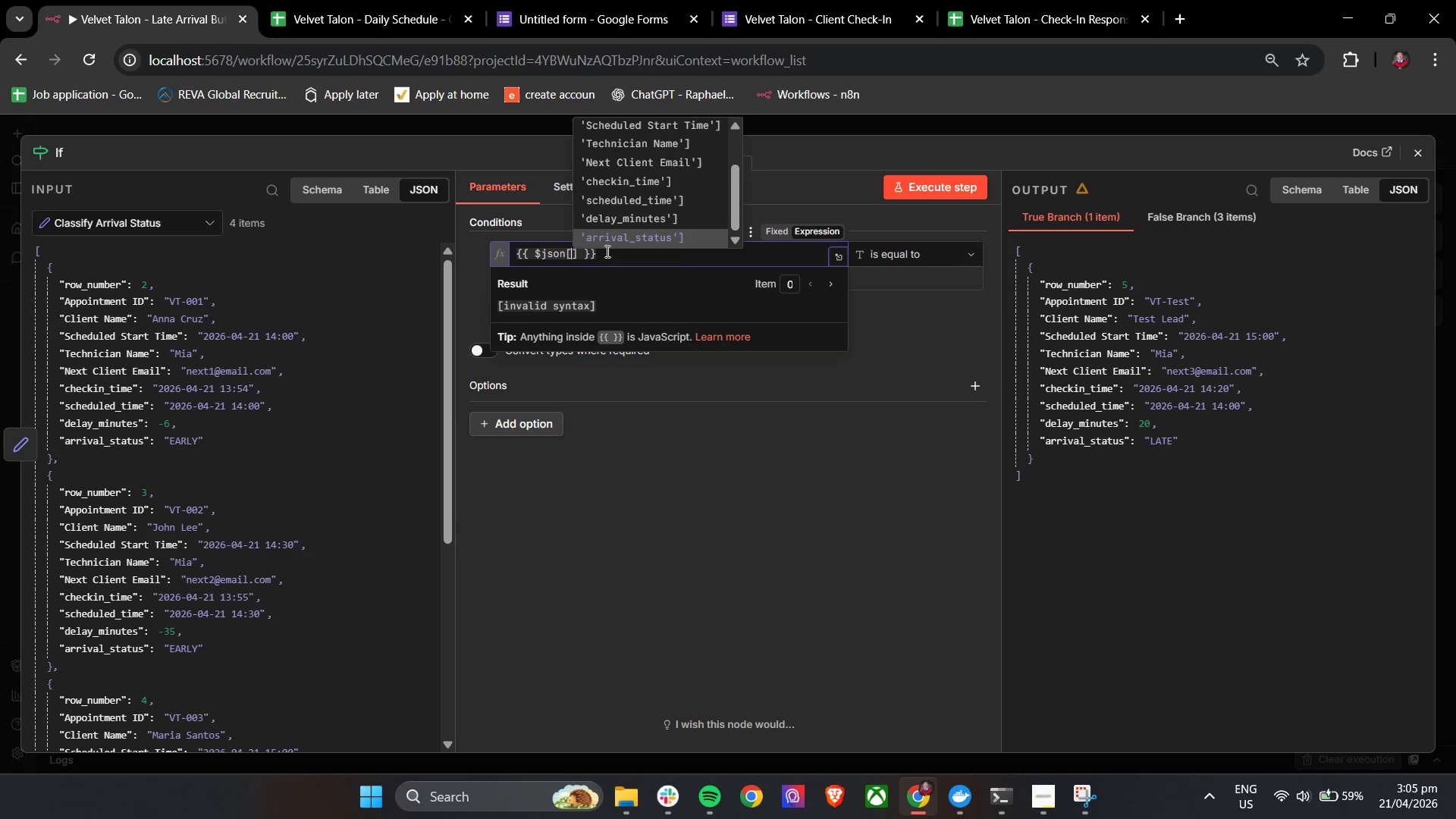 
key(Enter)
 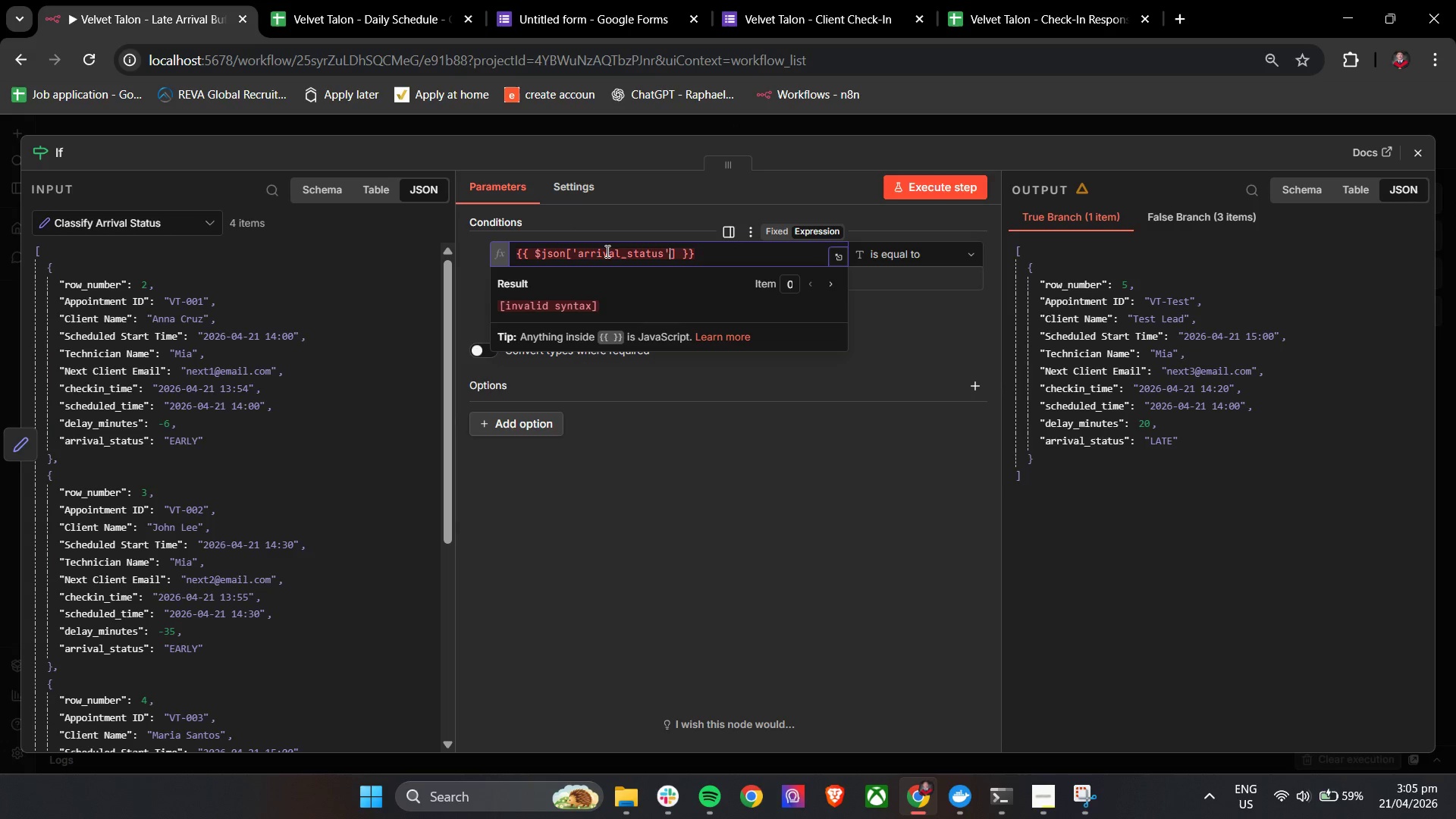 
key(Backspace)
 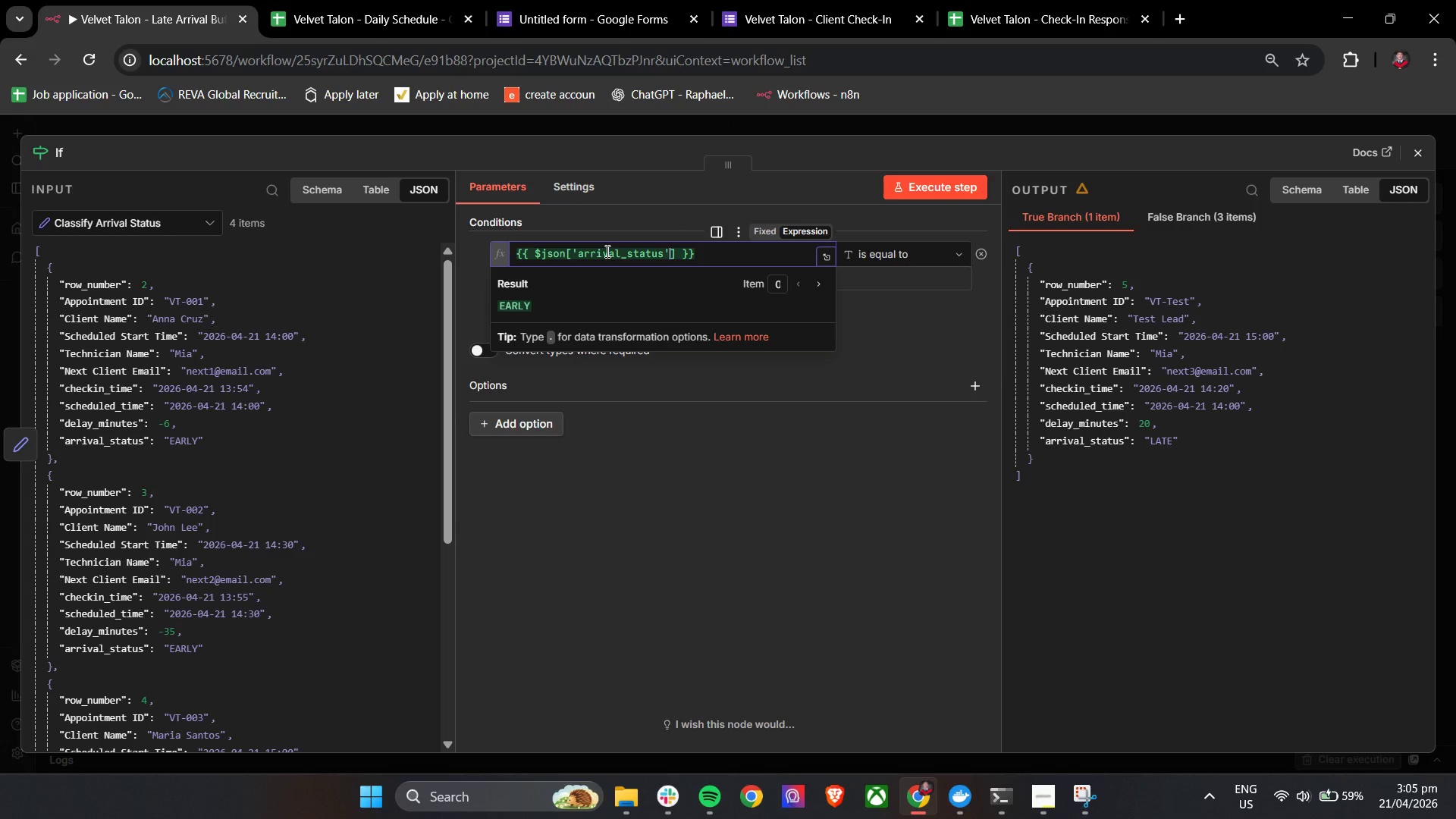 
key(ArrowDown)
 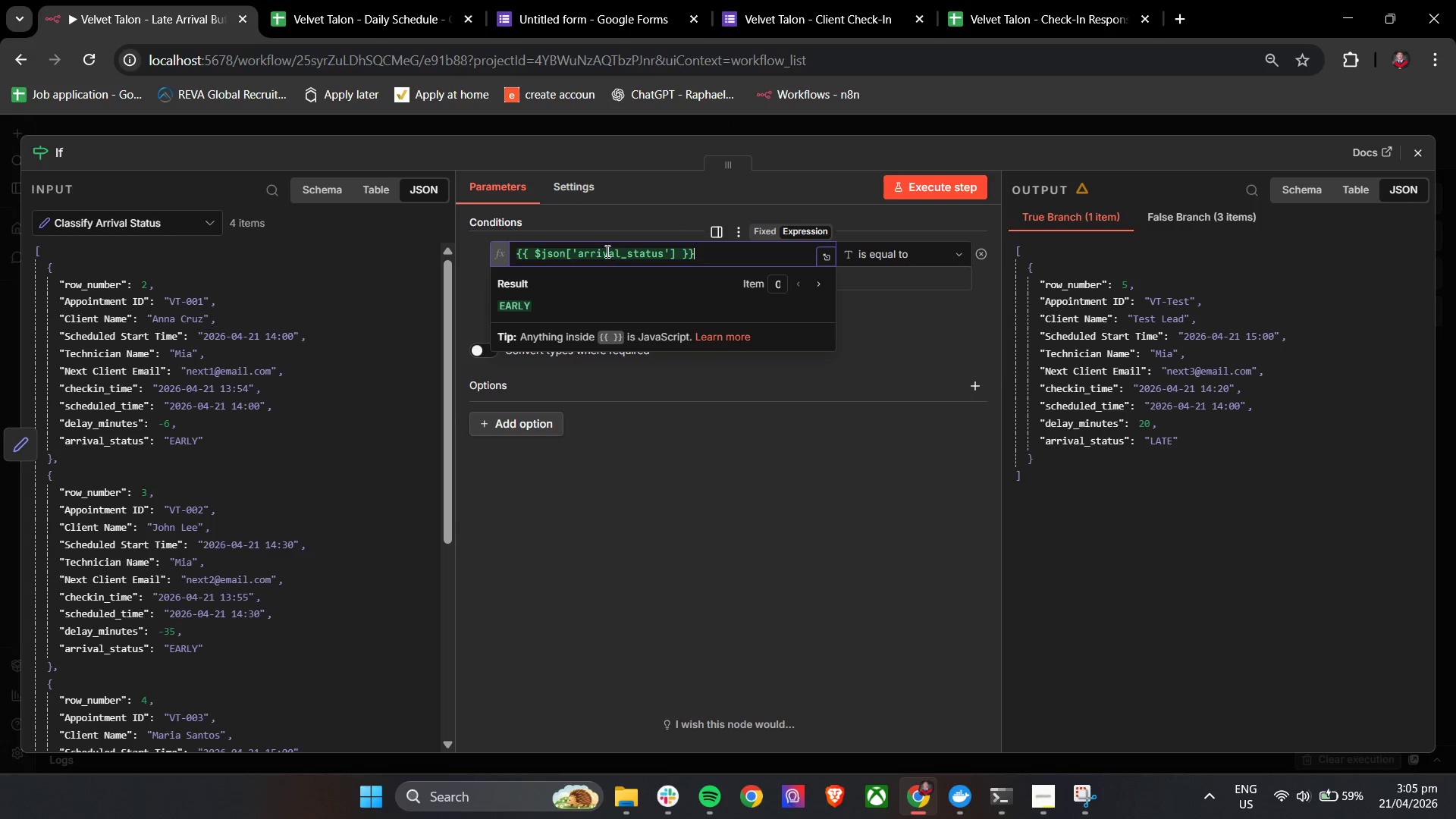 
key(ArrowLeft)
 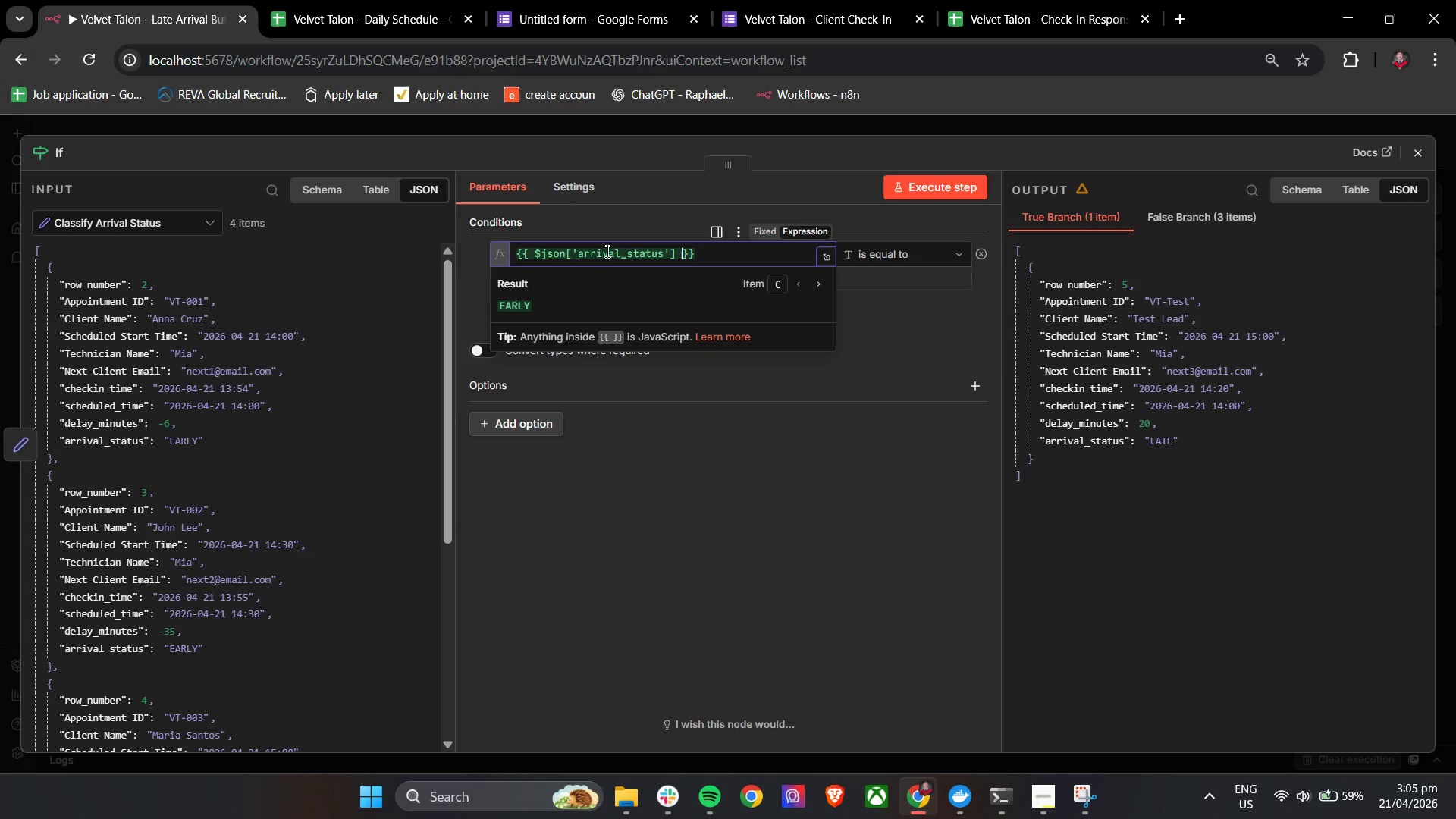 
key(ArrowLeft)
 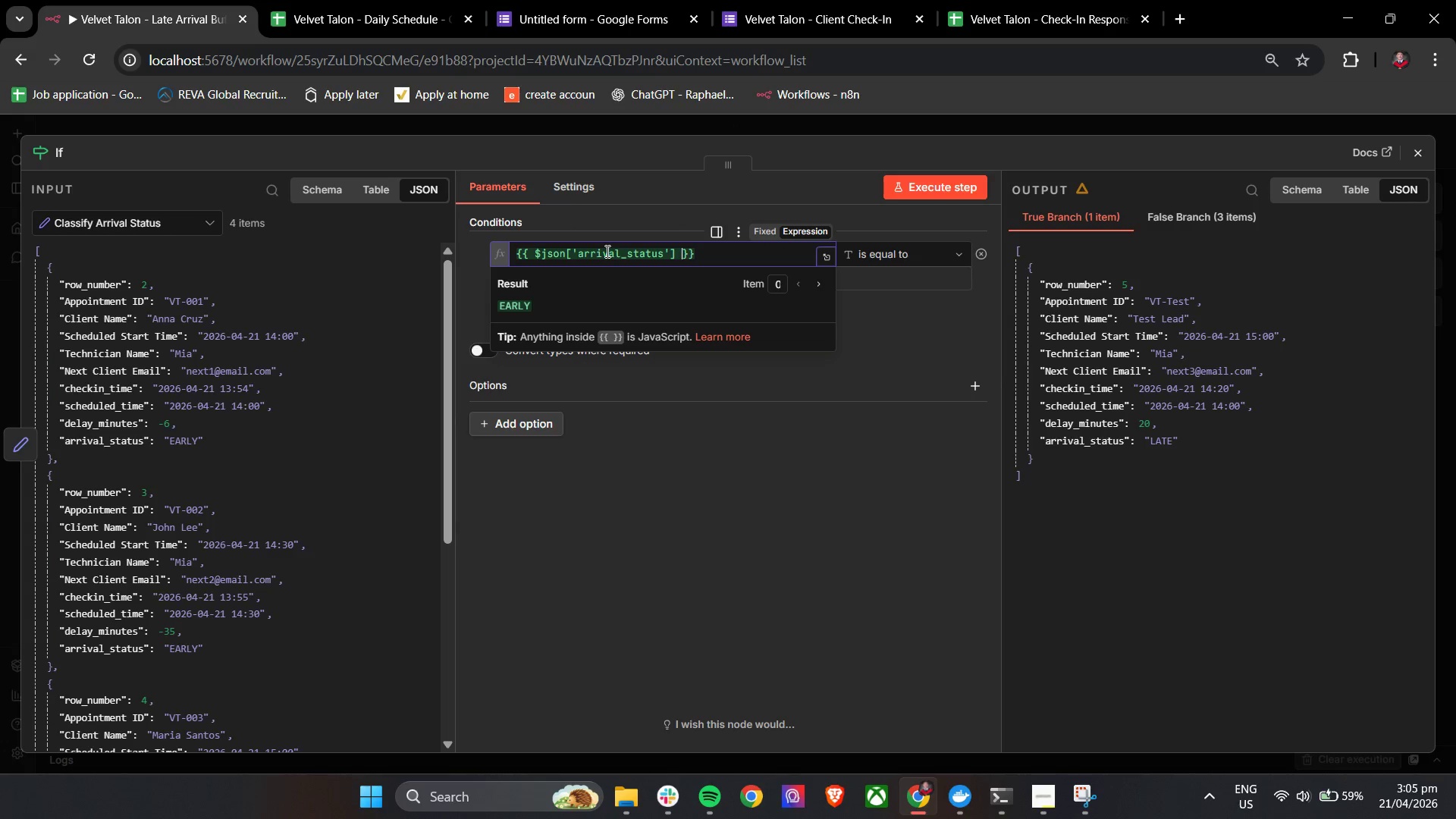 
key(ArrowLeft)
 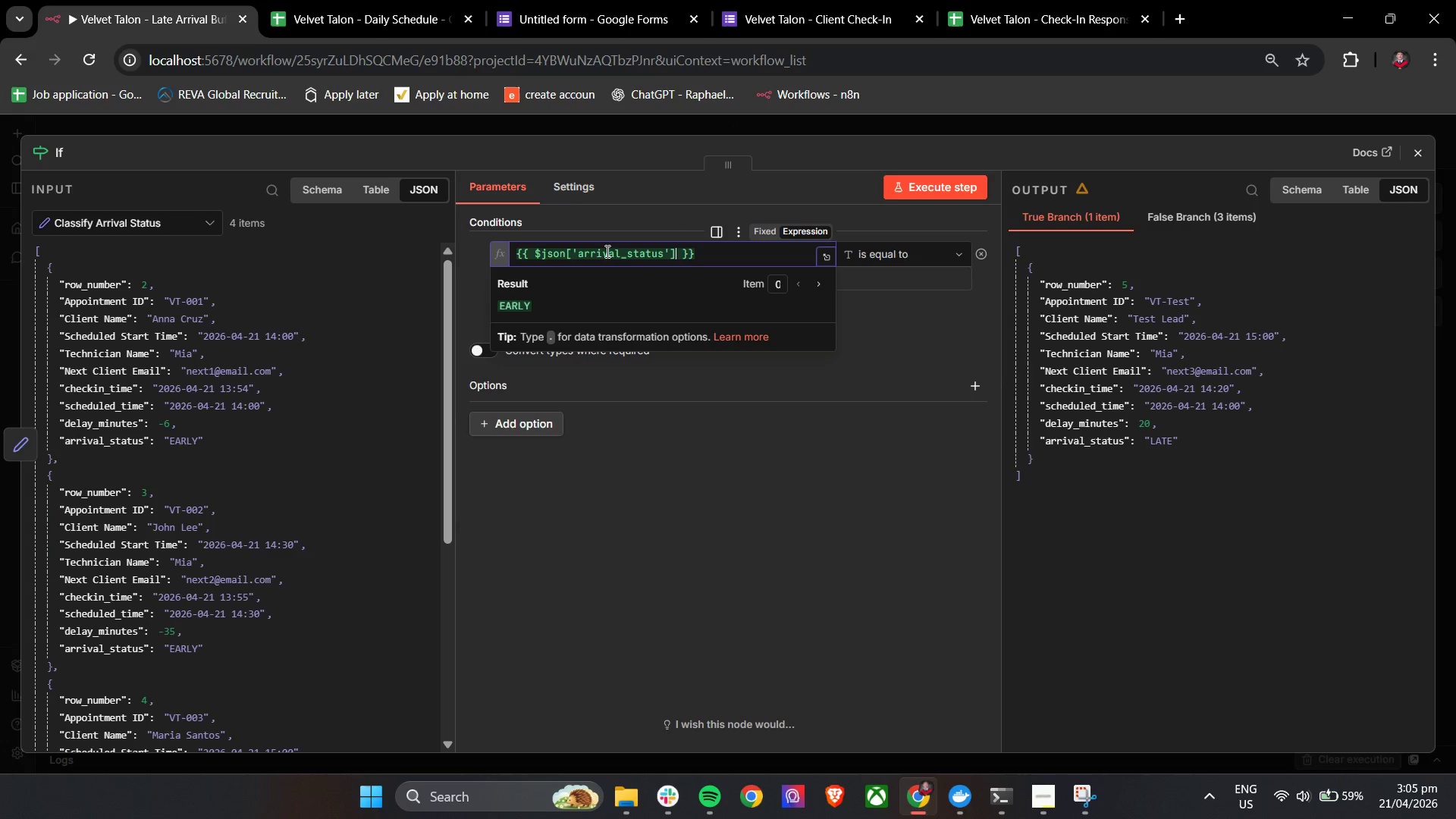 
type( && $)
 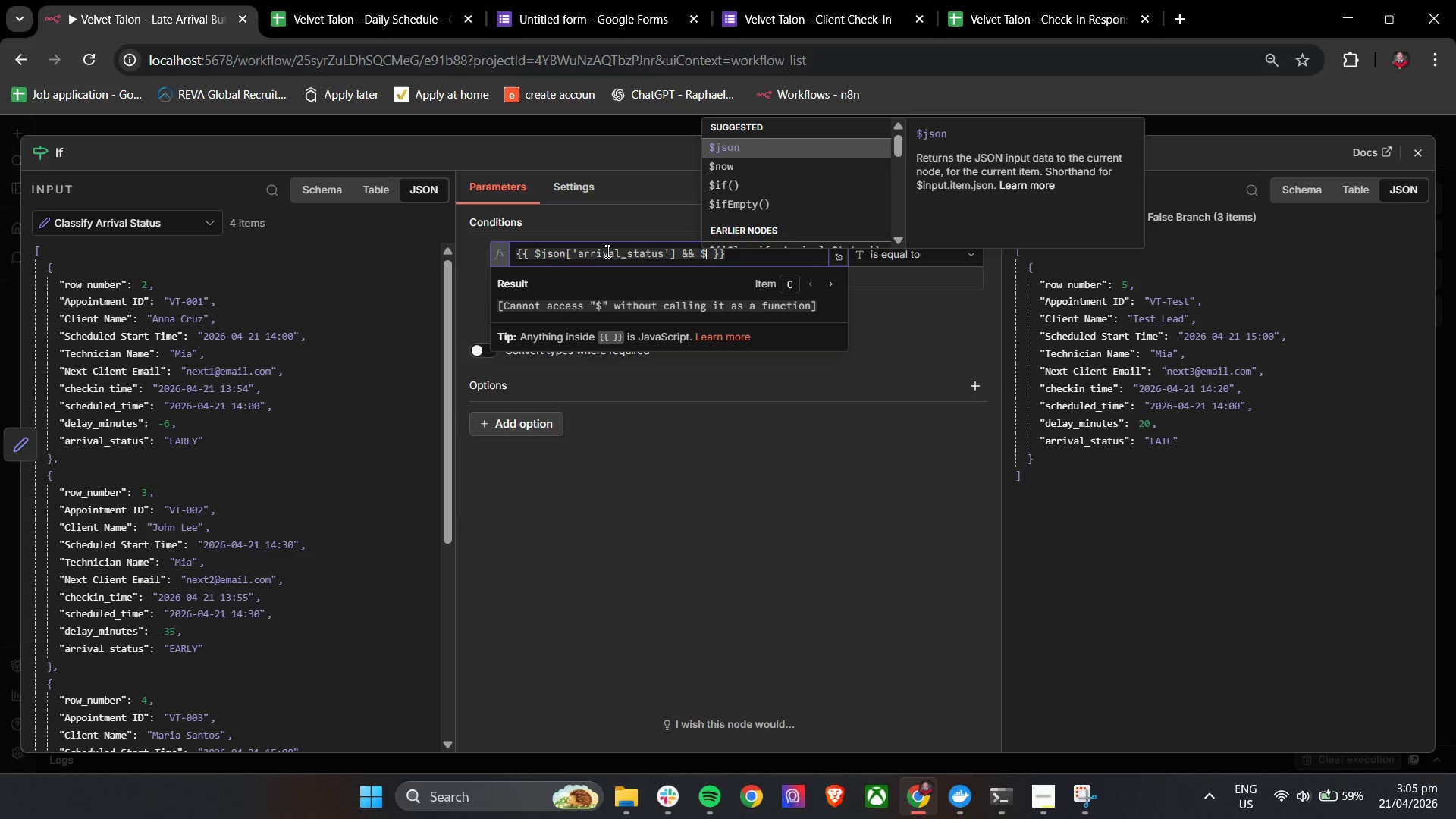 
key(Enter)
 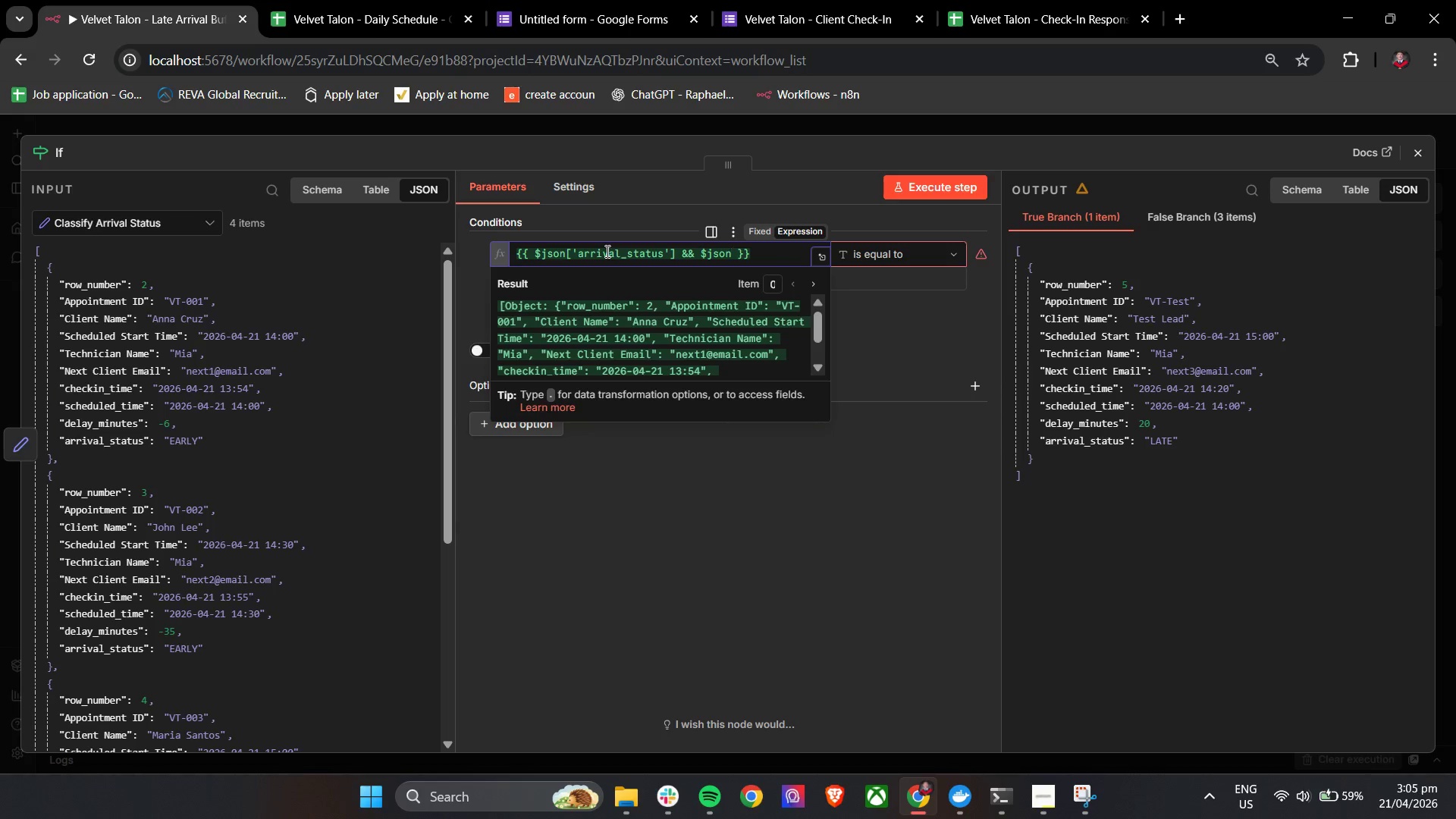 
key(BracketLeft)
 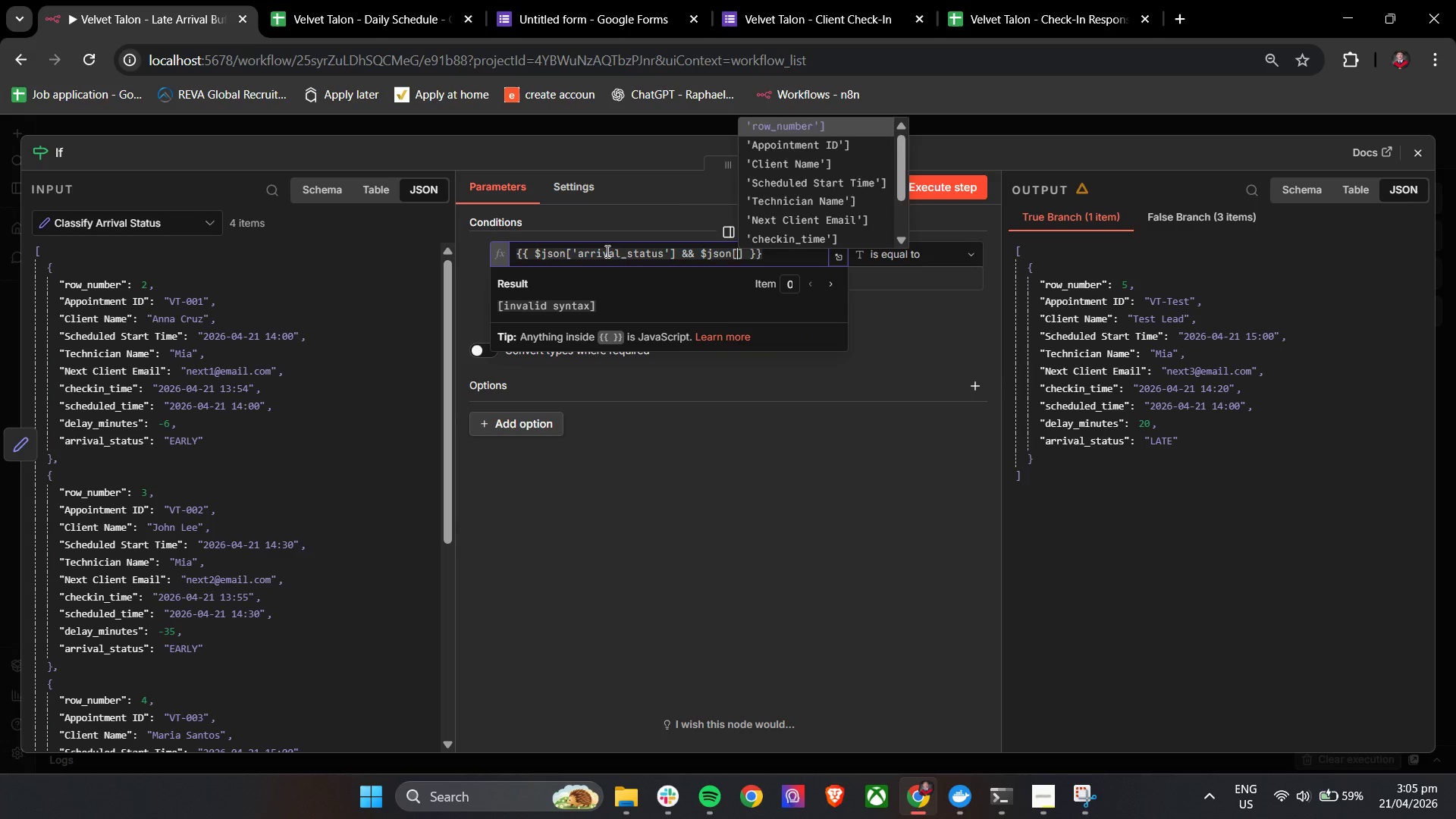 
key(ArrowUp)
 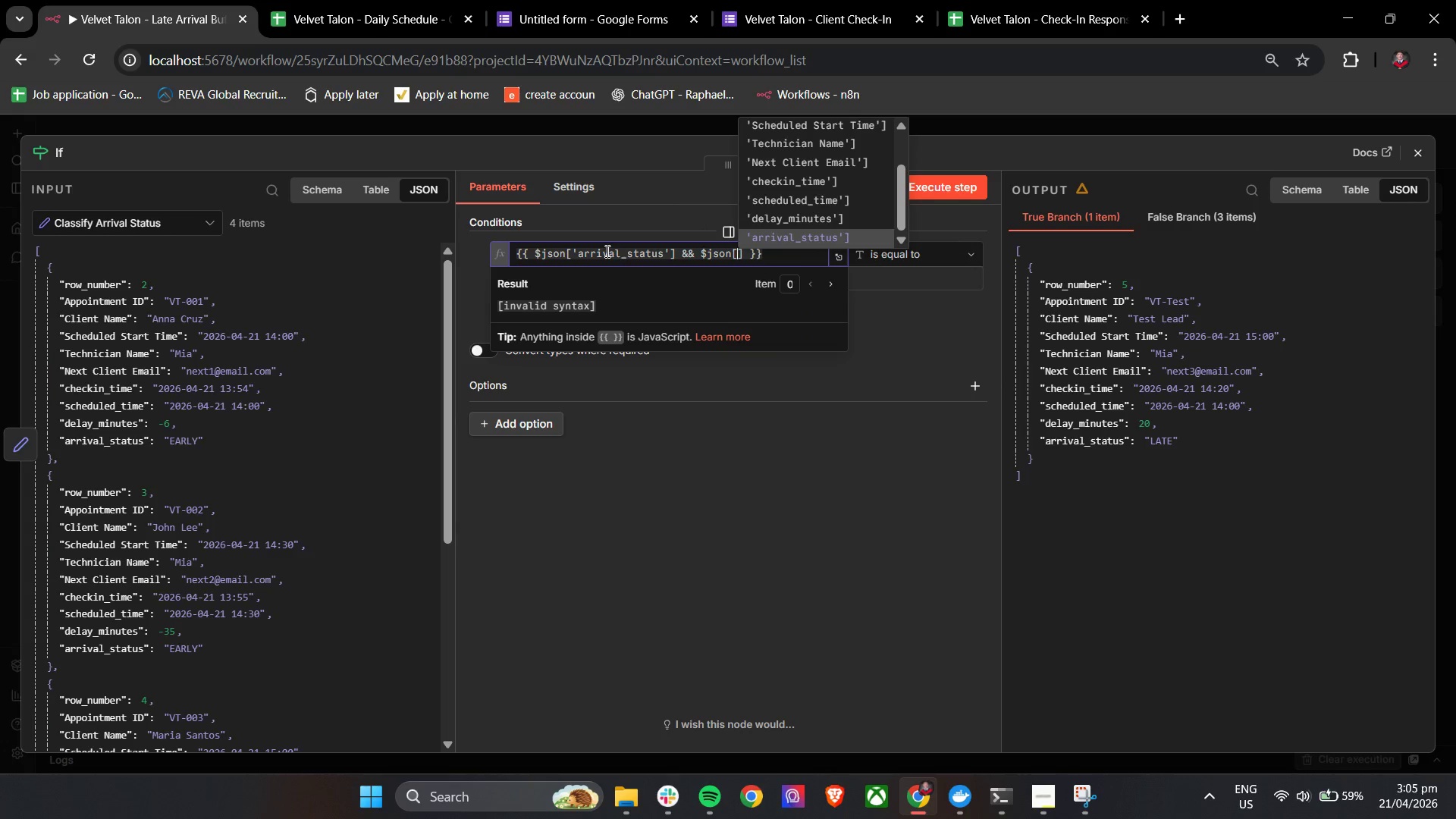 
key(Enter)
 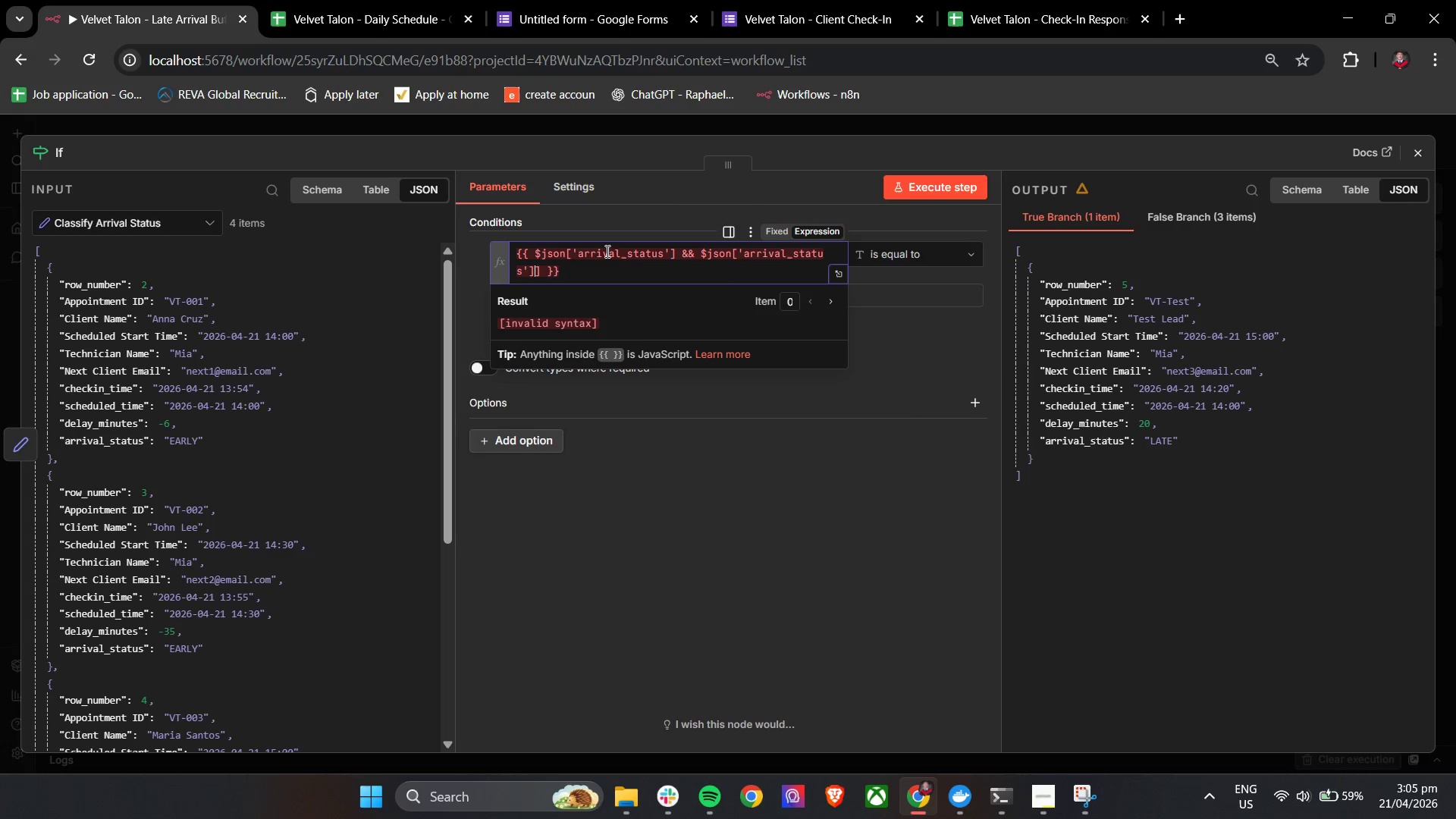 
key(Backspace)
 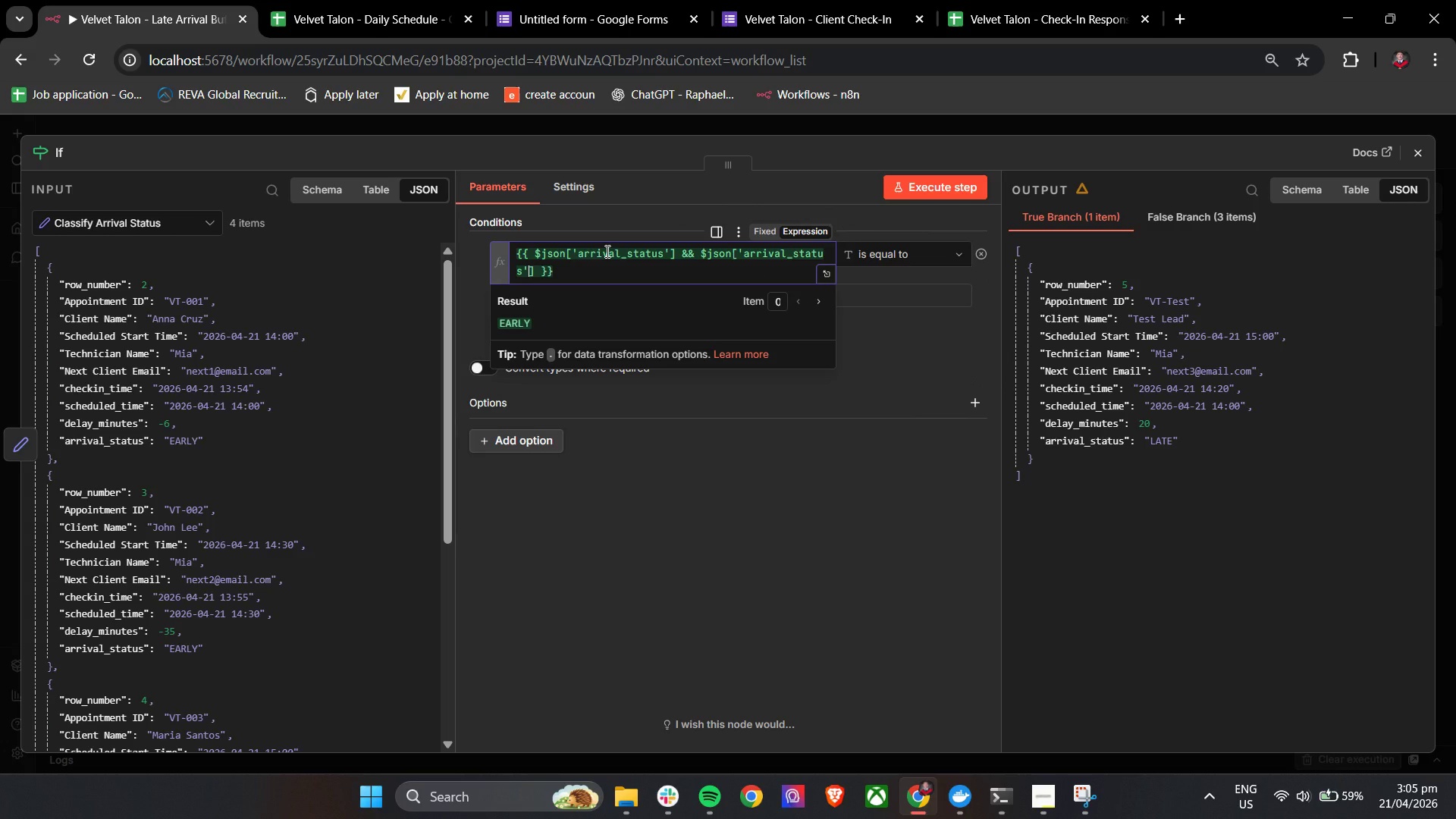 
key(ArrowRight)
 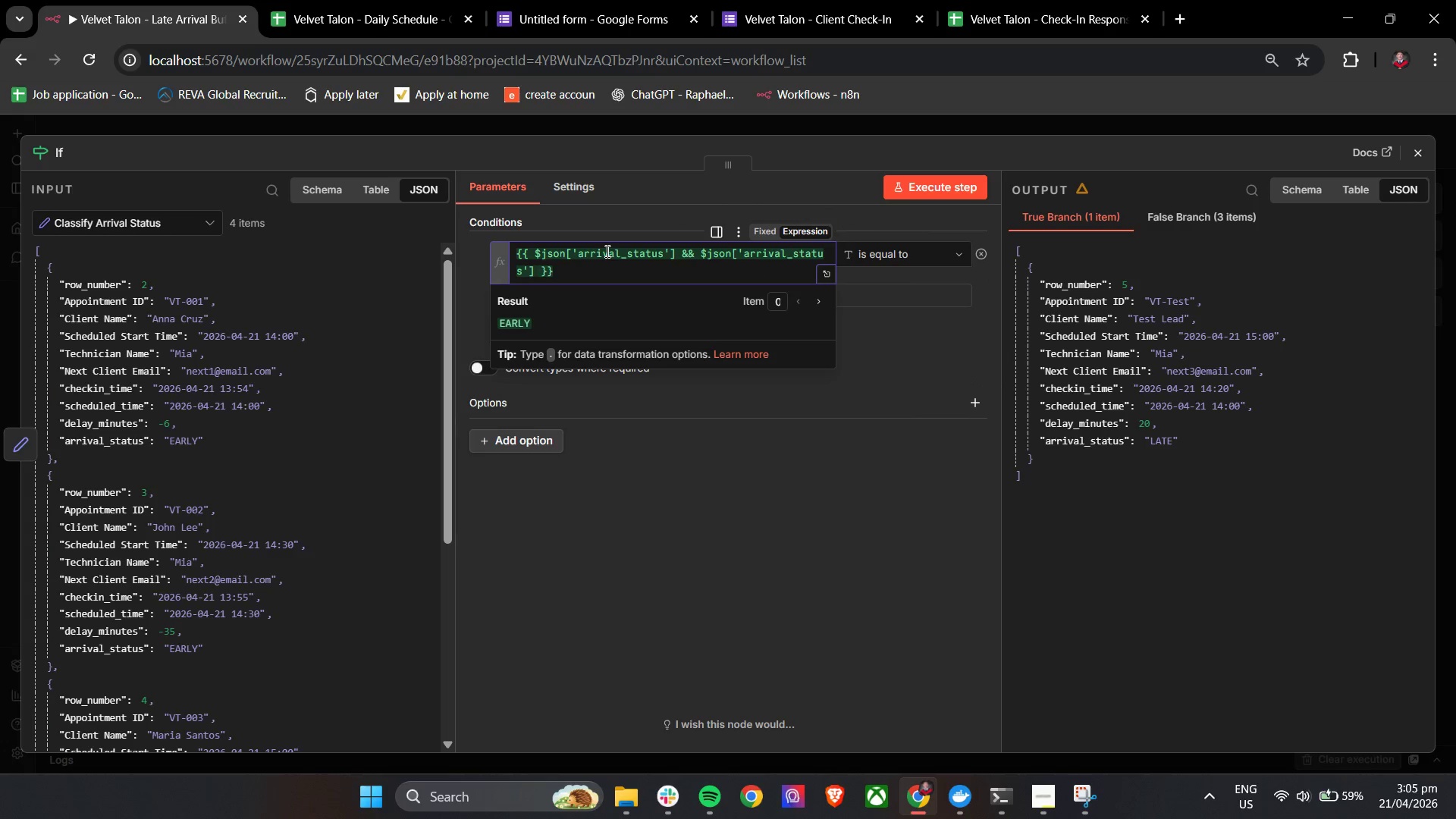 
type( === "LATE)
 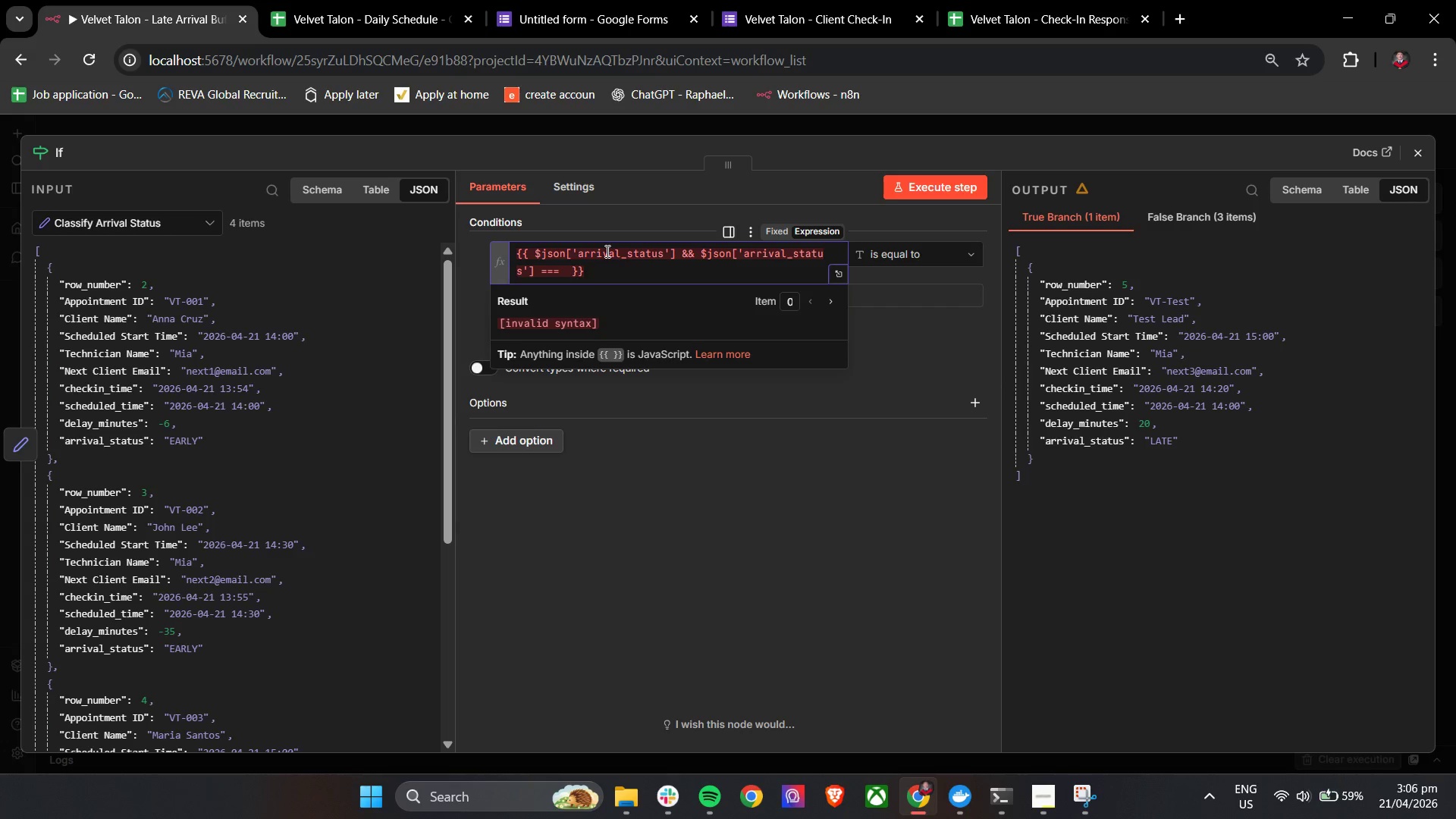 
key(ArrowRight)
 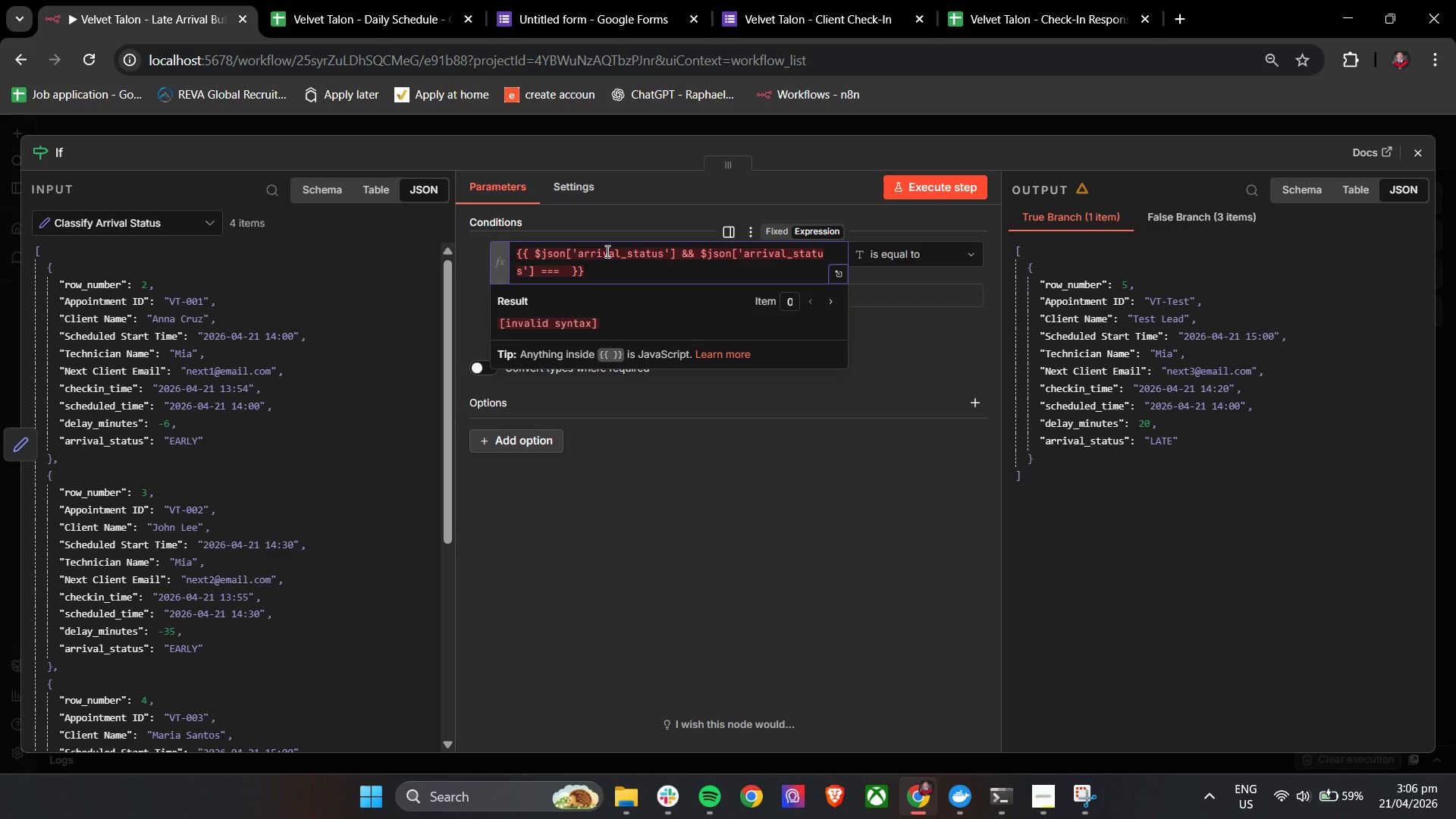 
key(ArrowDown)
 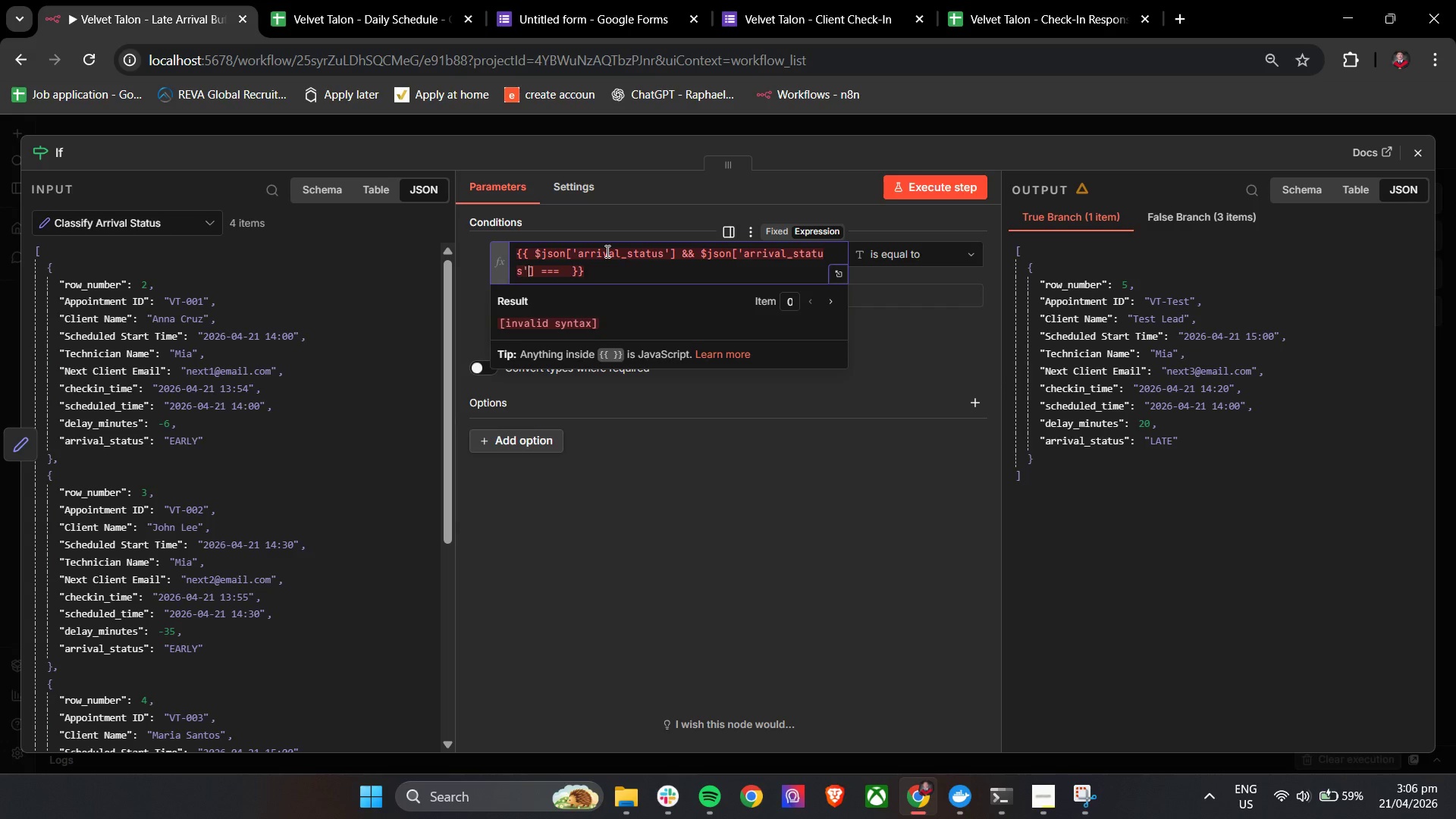 
key(ArrowRight)
 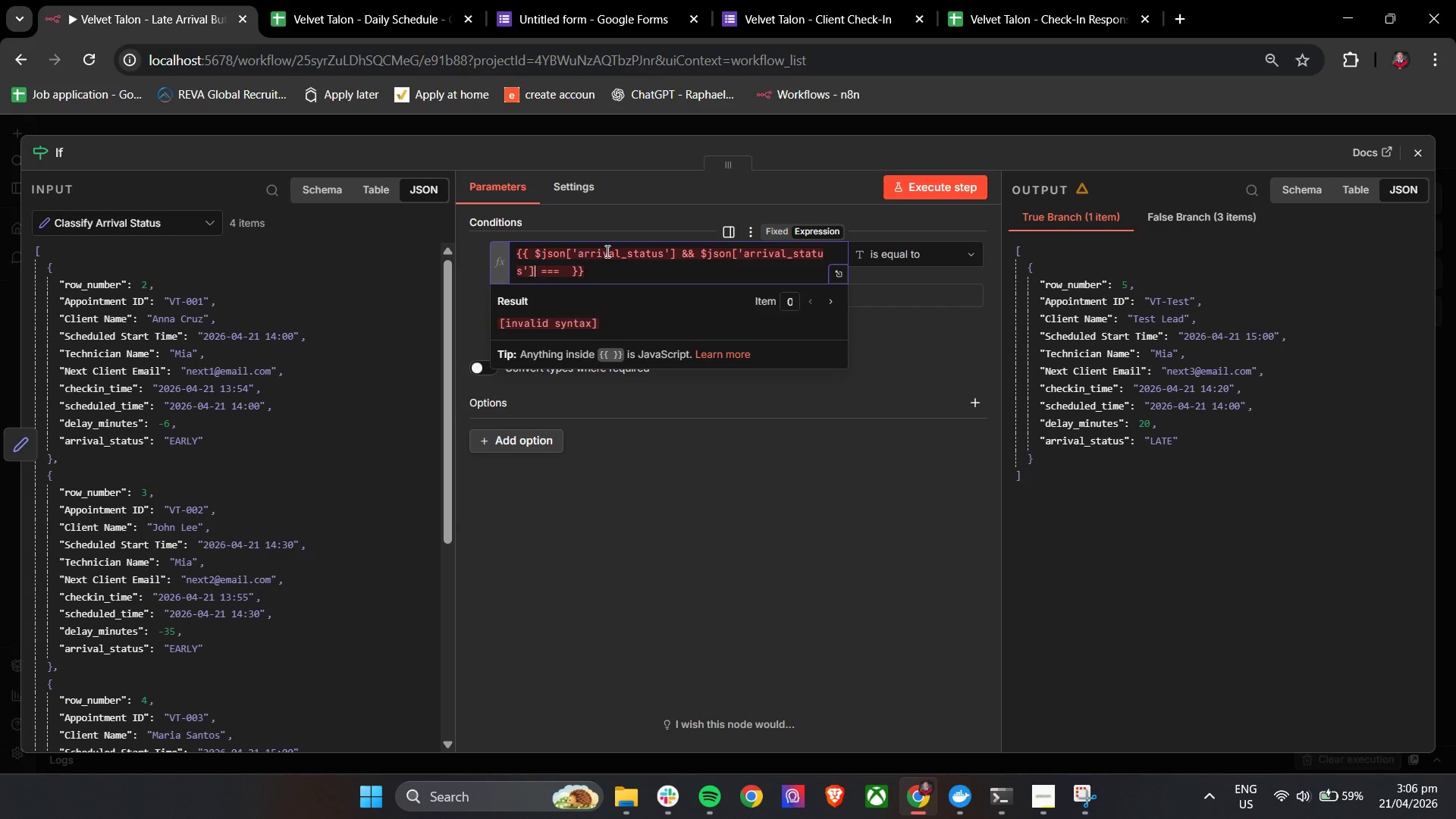 
key(ArrowRight)
 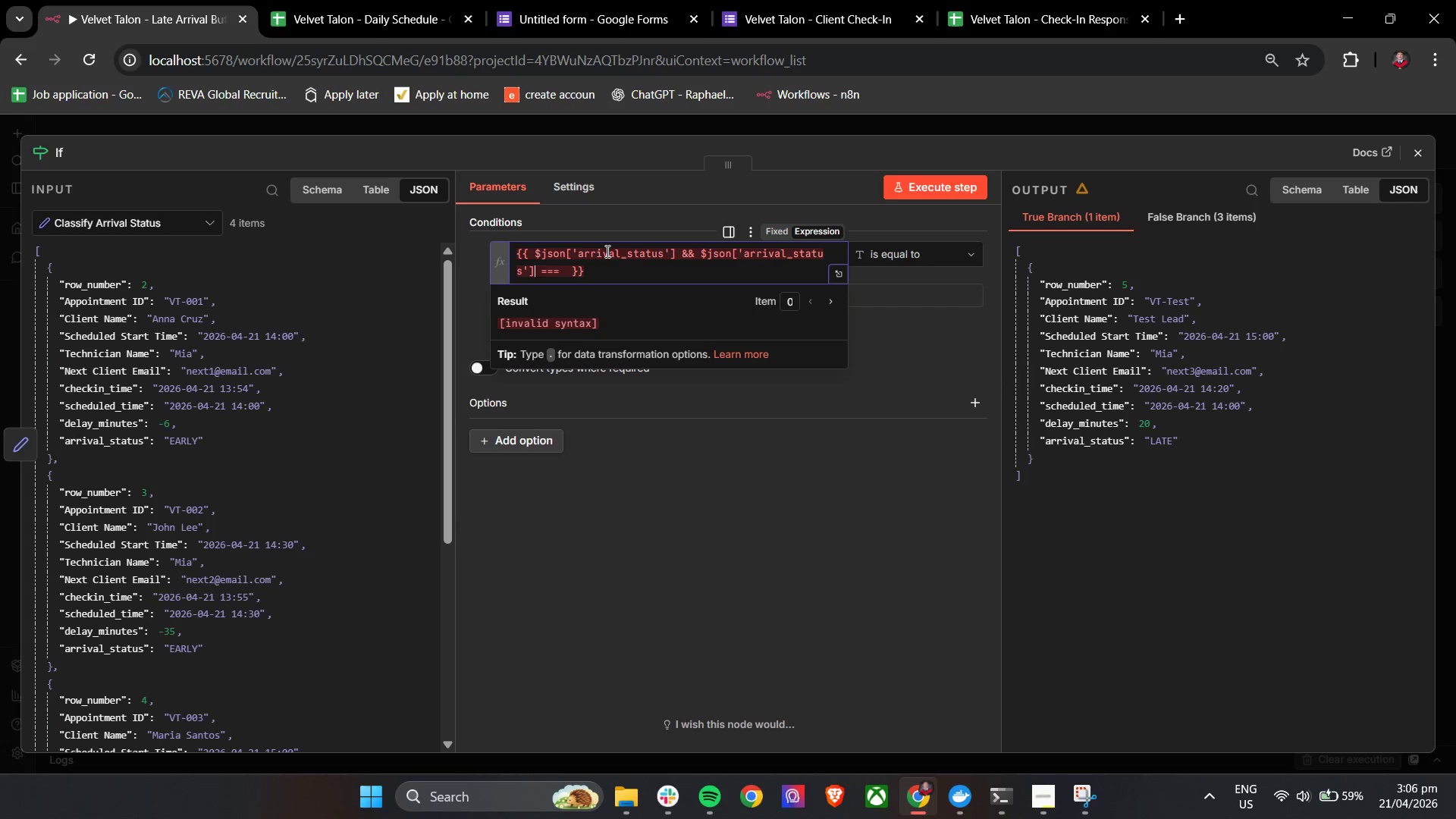 
key(ArrowRight)
 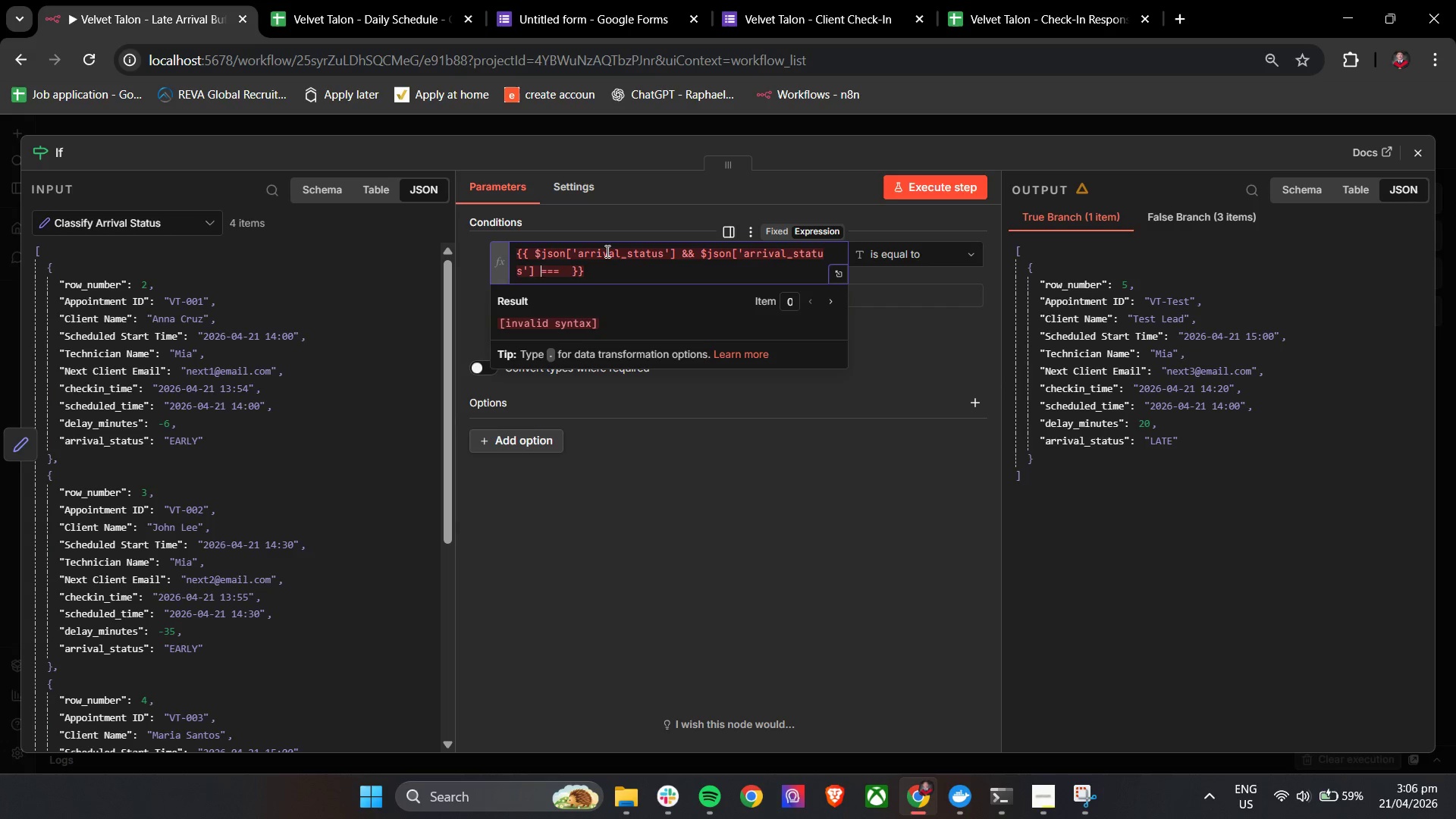 
key(ArrowRight)
 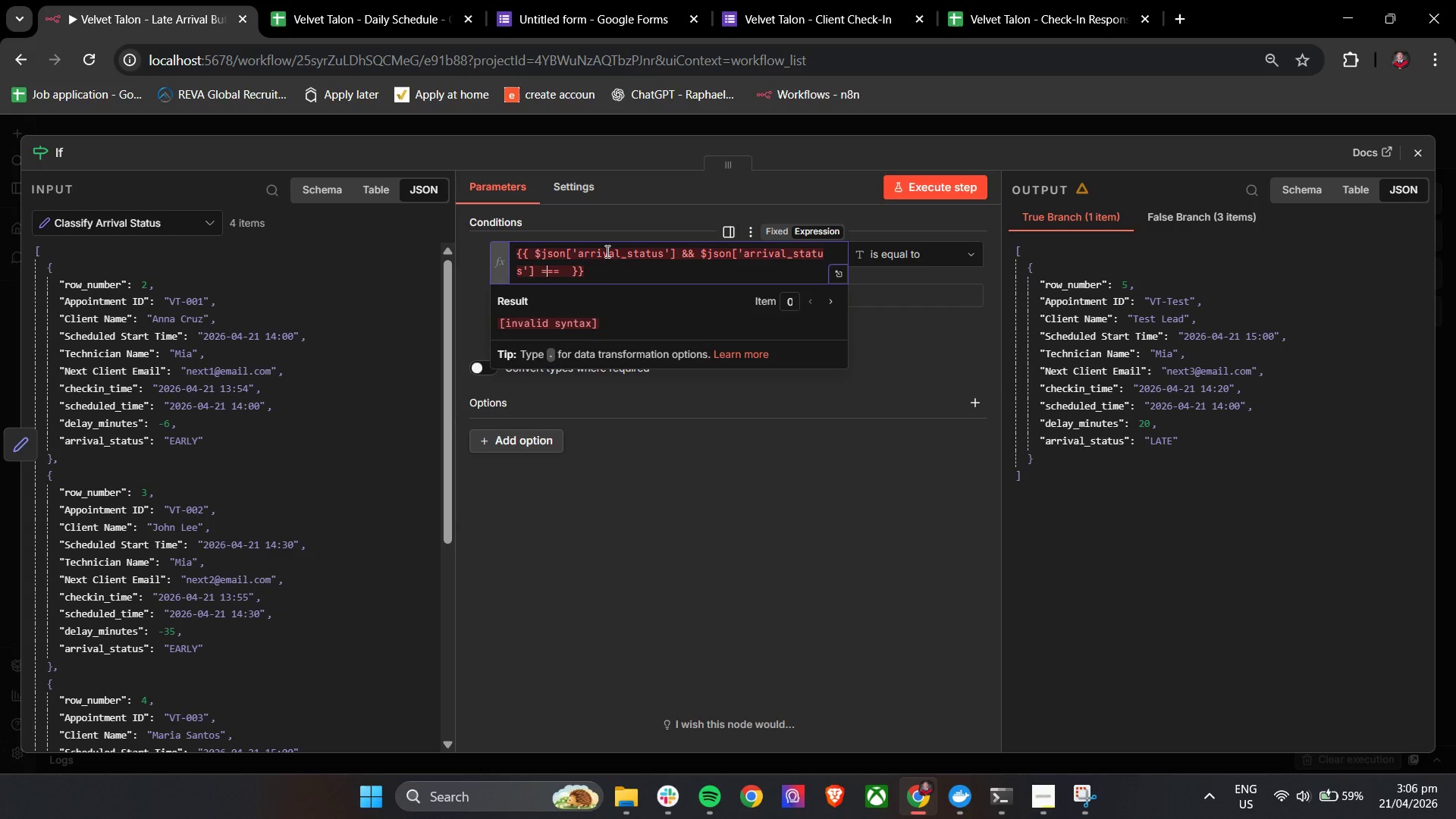 
key(ArrowRight)
 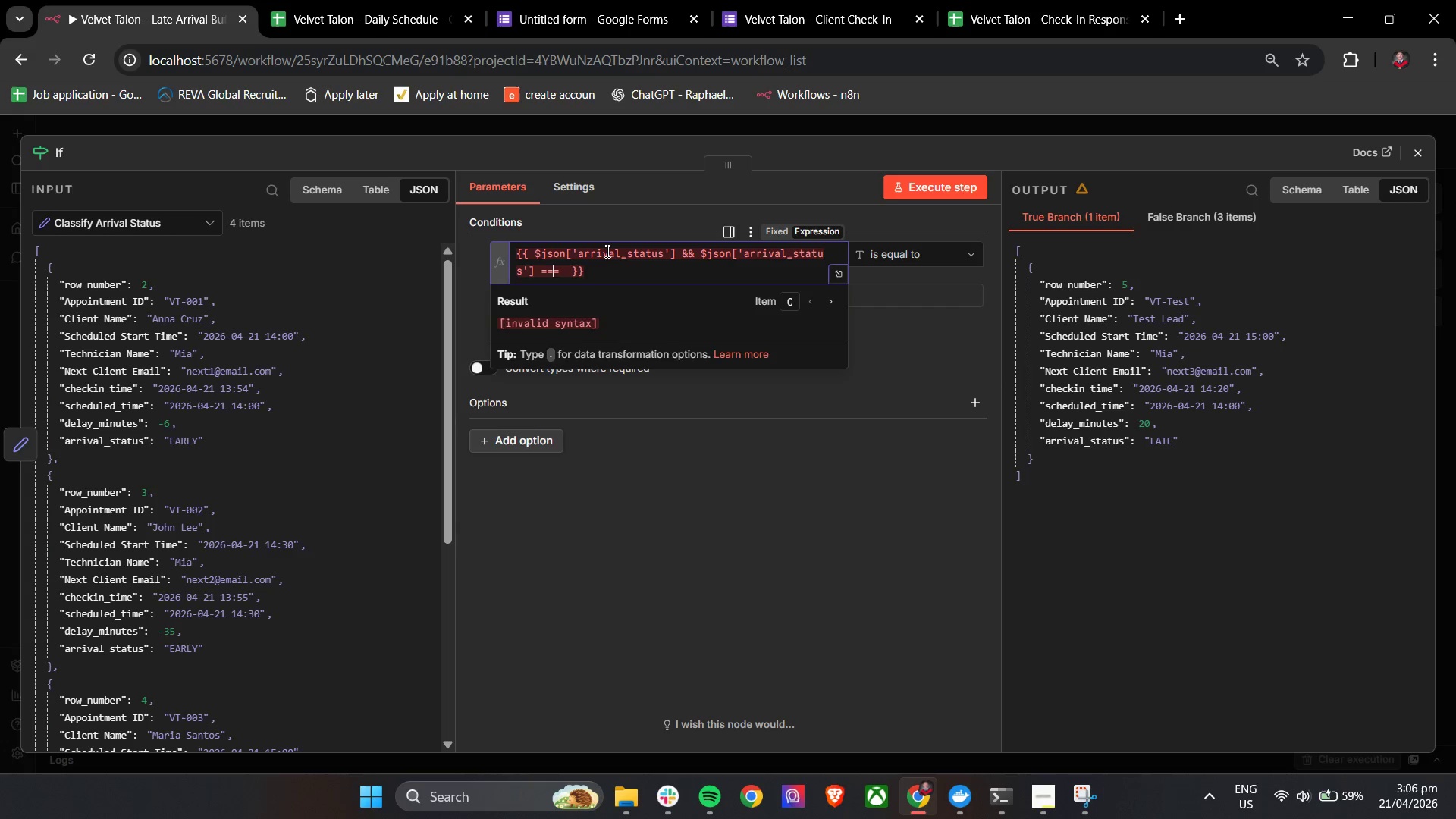 
key(ArrowRight)
 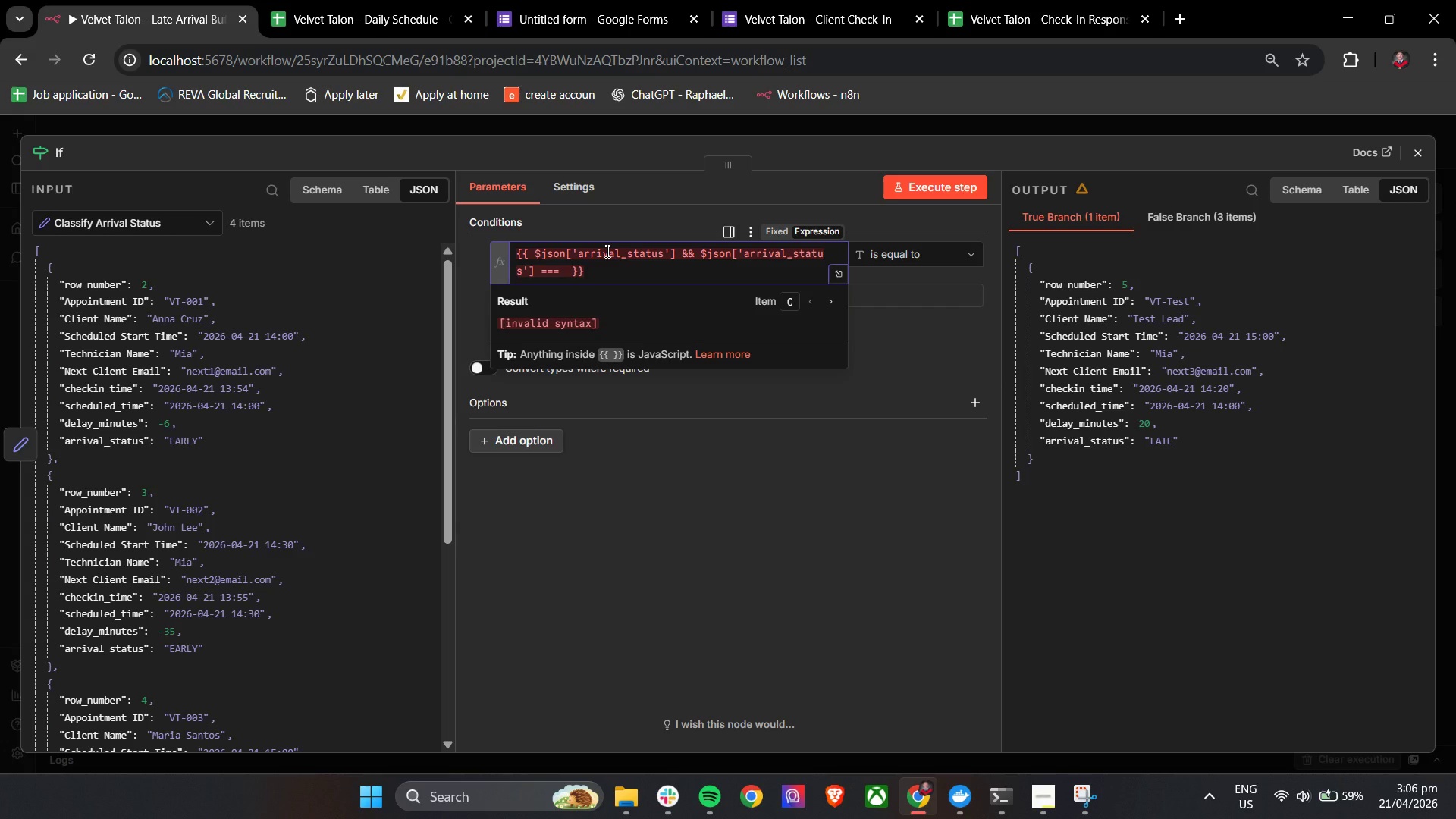 
type( "LATE)
 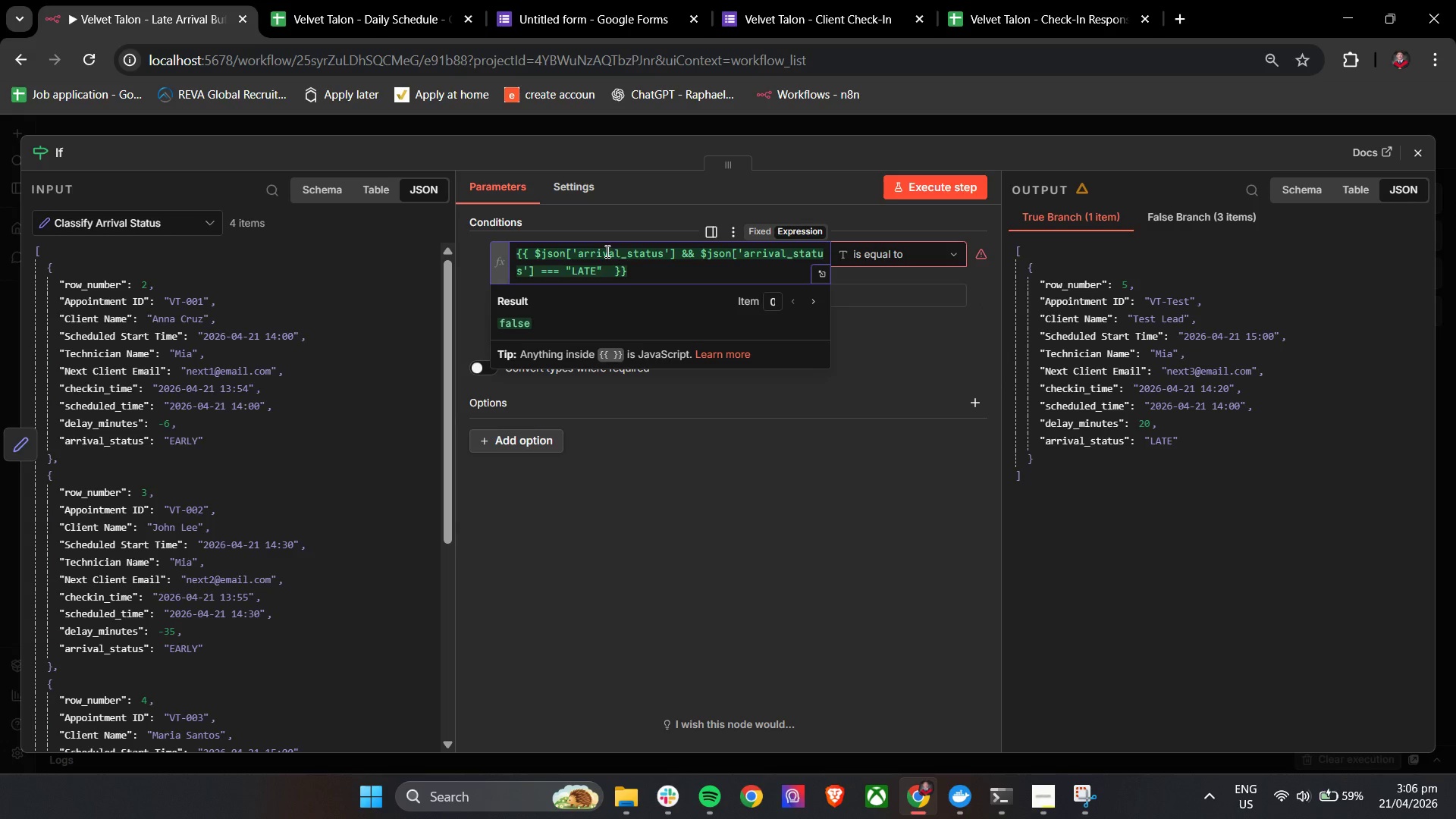 
left_click([921, 342])
 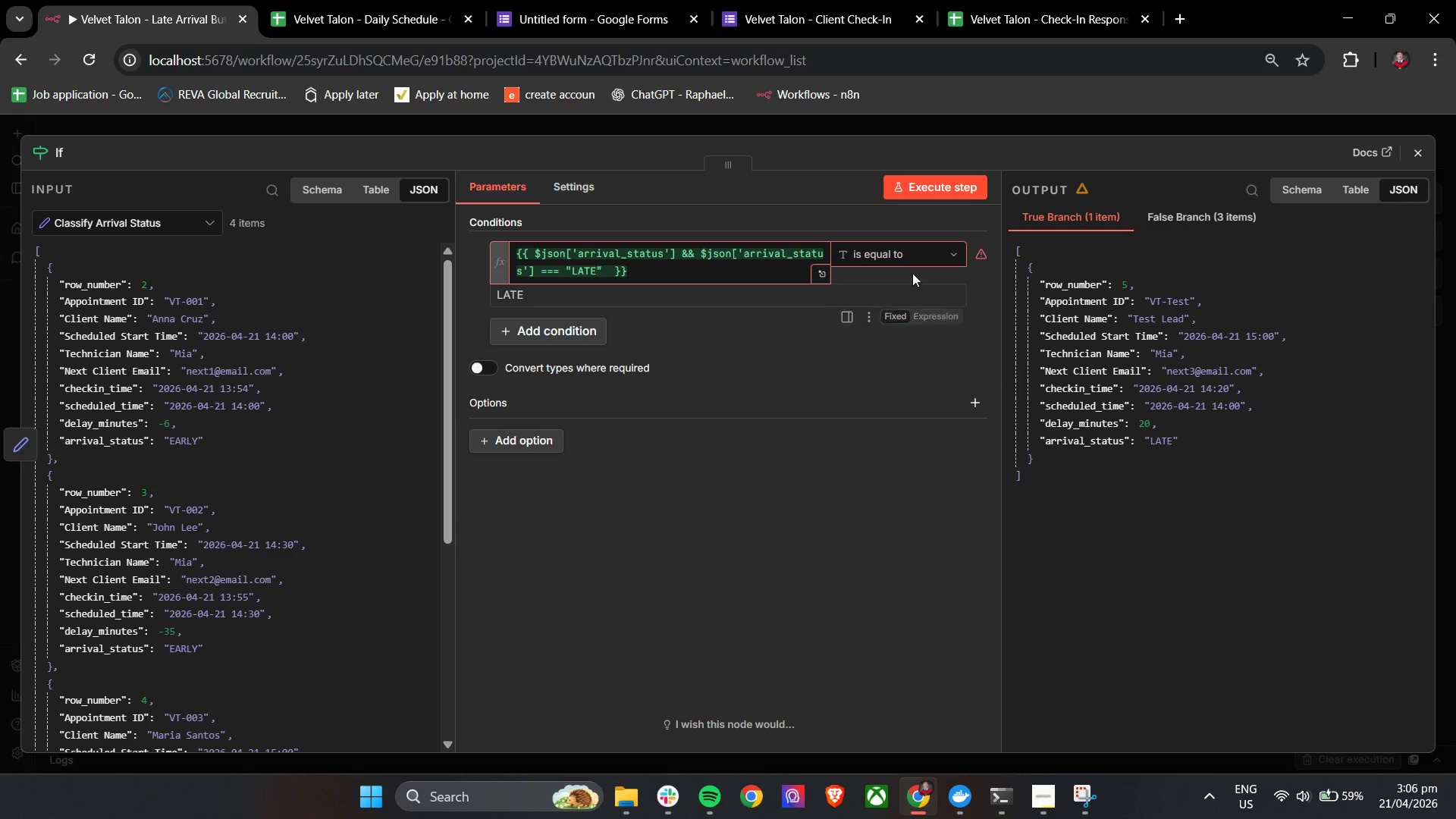 
left_click([913, 253])
 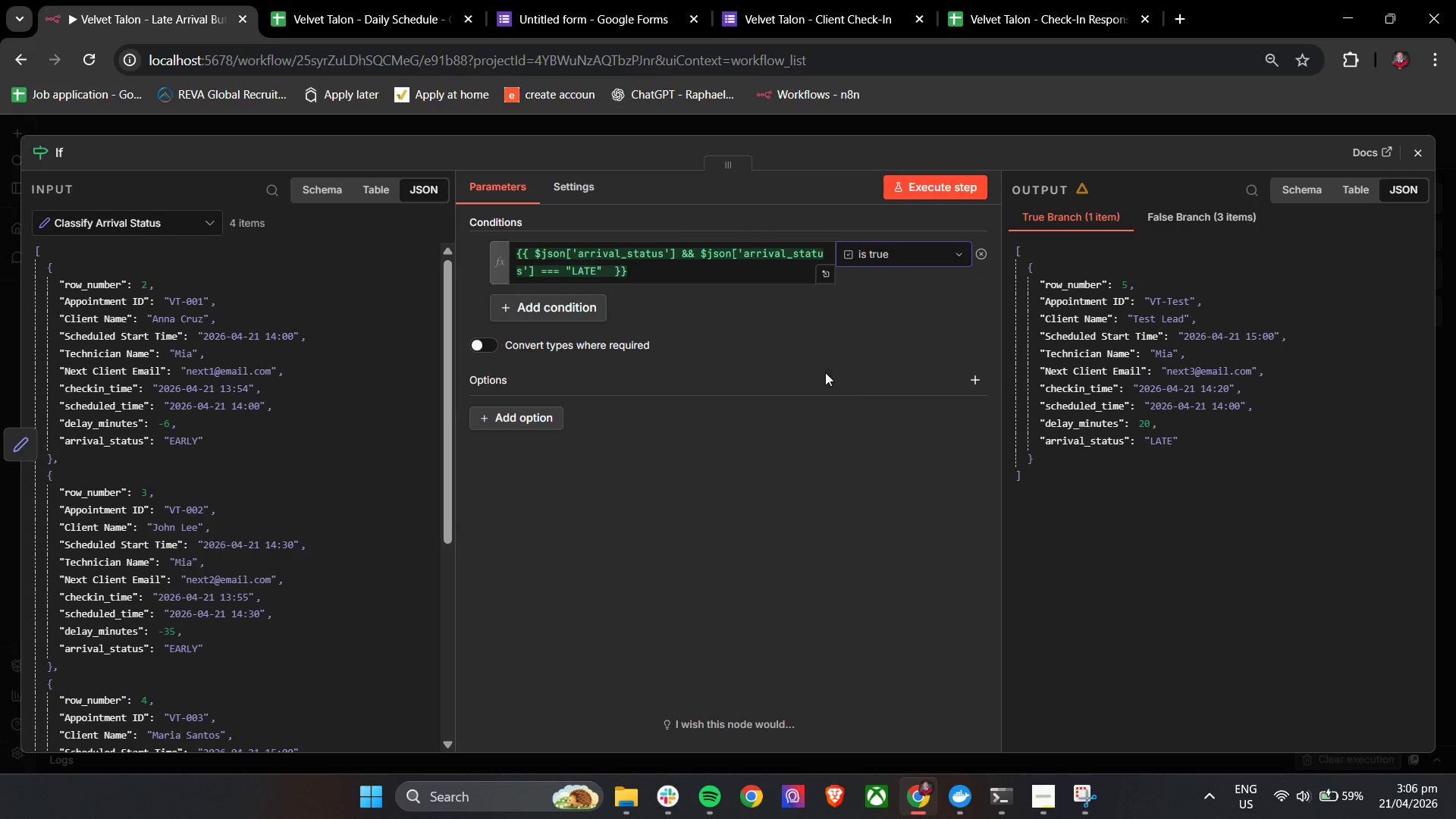 
left_click([925, 187])
 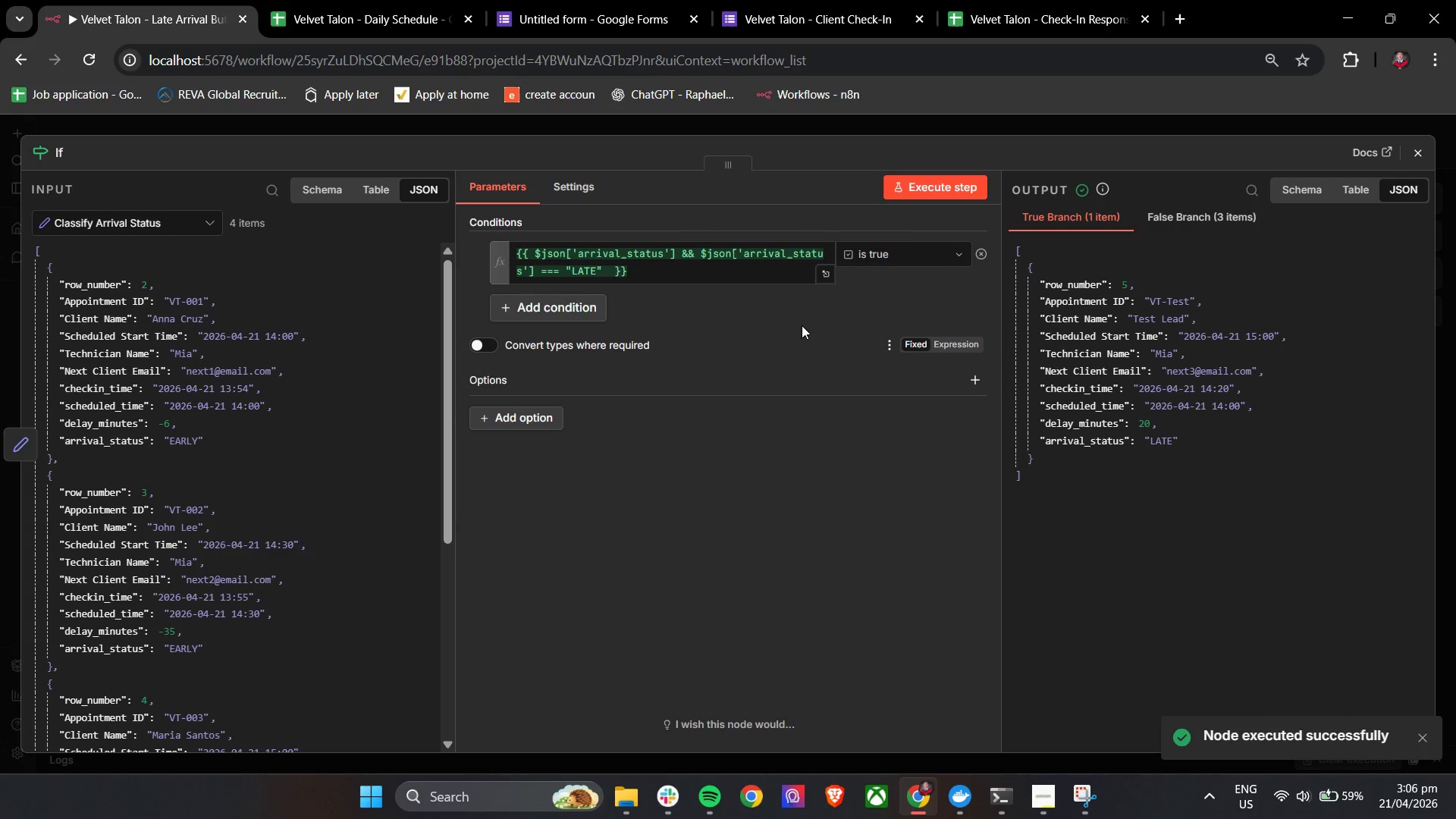 
left_click([790, 312])
 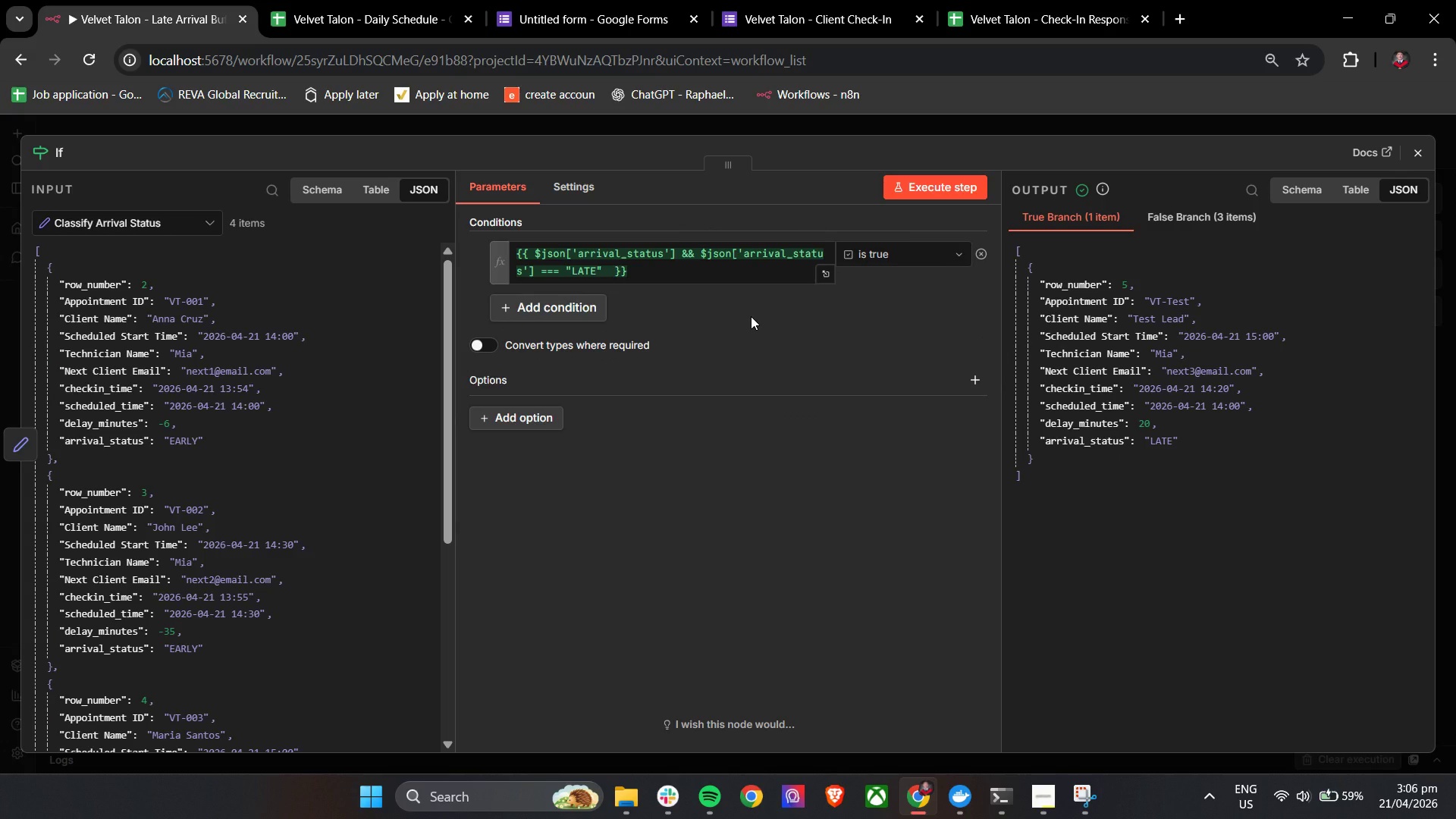 
wait(6.61)
 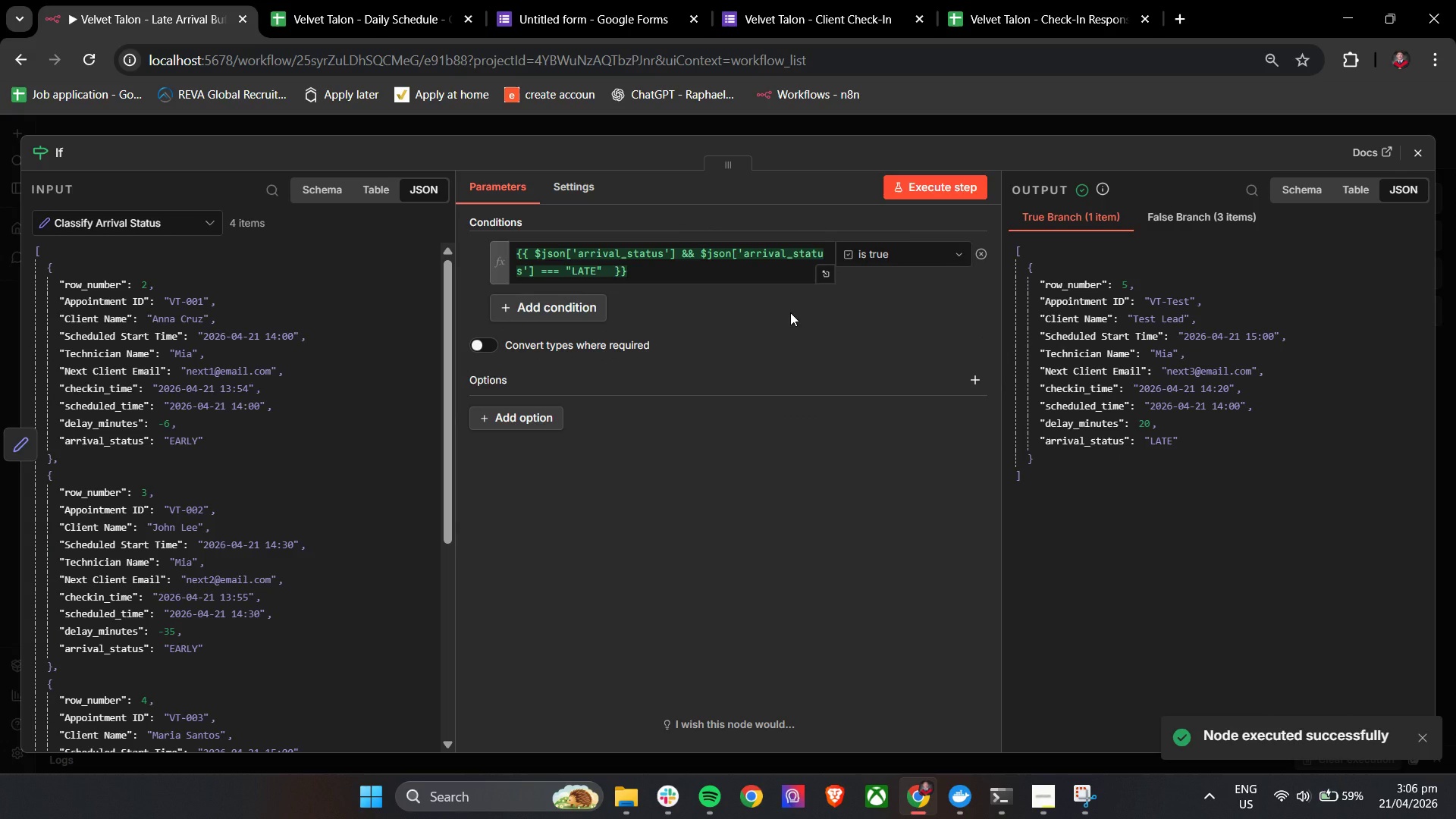 
left_click([59, 155])
 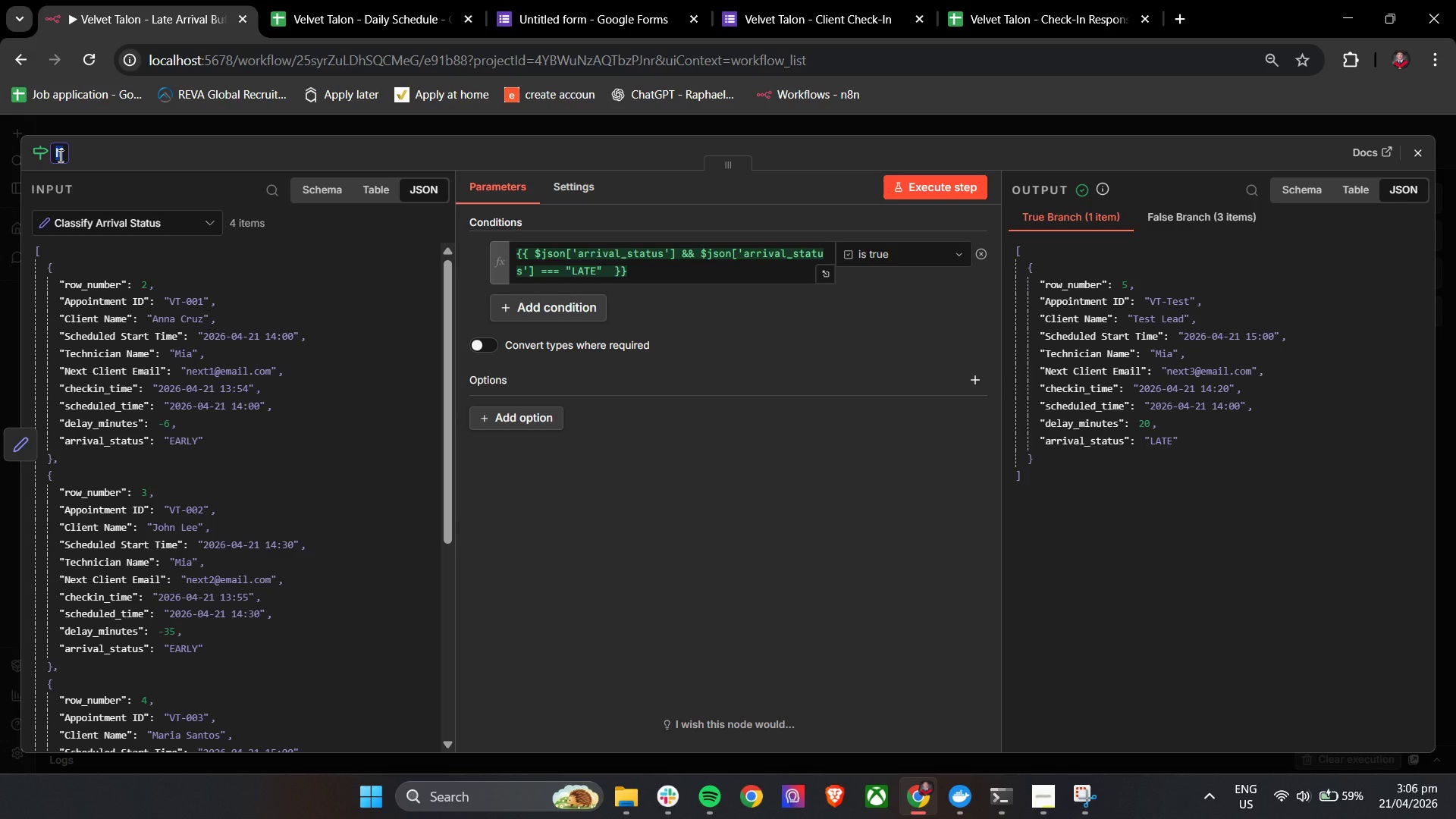 
type(Check Late ARRI)
key(Backspace)
key(Backspace)
key(Backspace)
type(rrival Condition)
 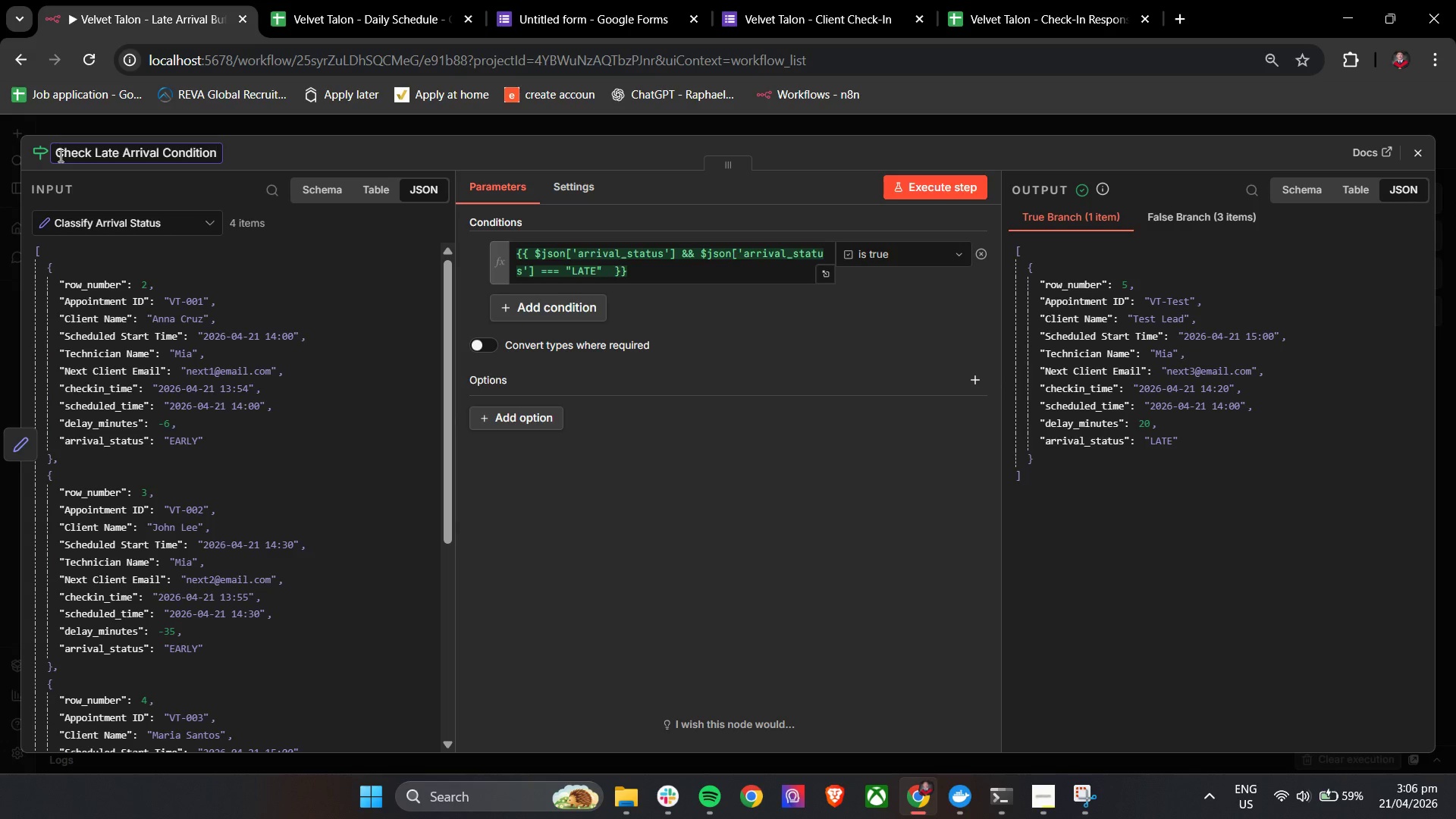 
hold_key(key=ShiftLeft, duration=0.34)
 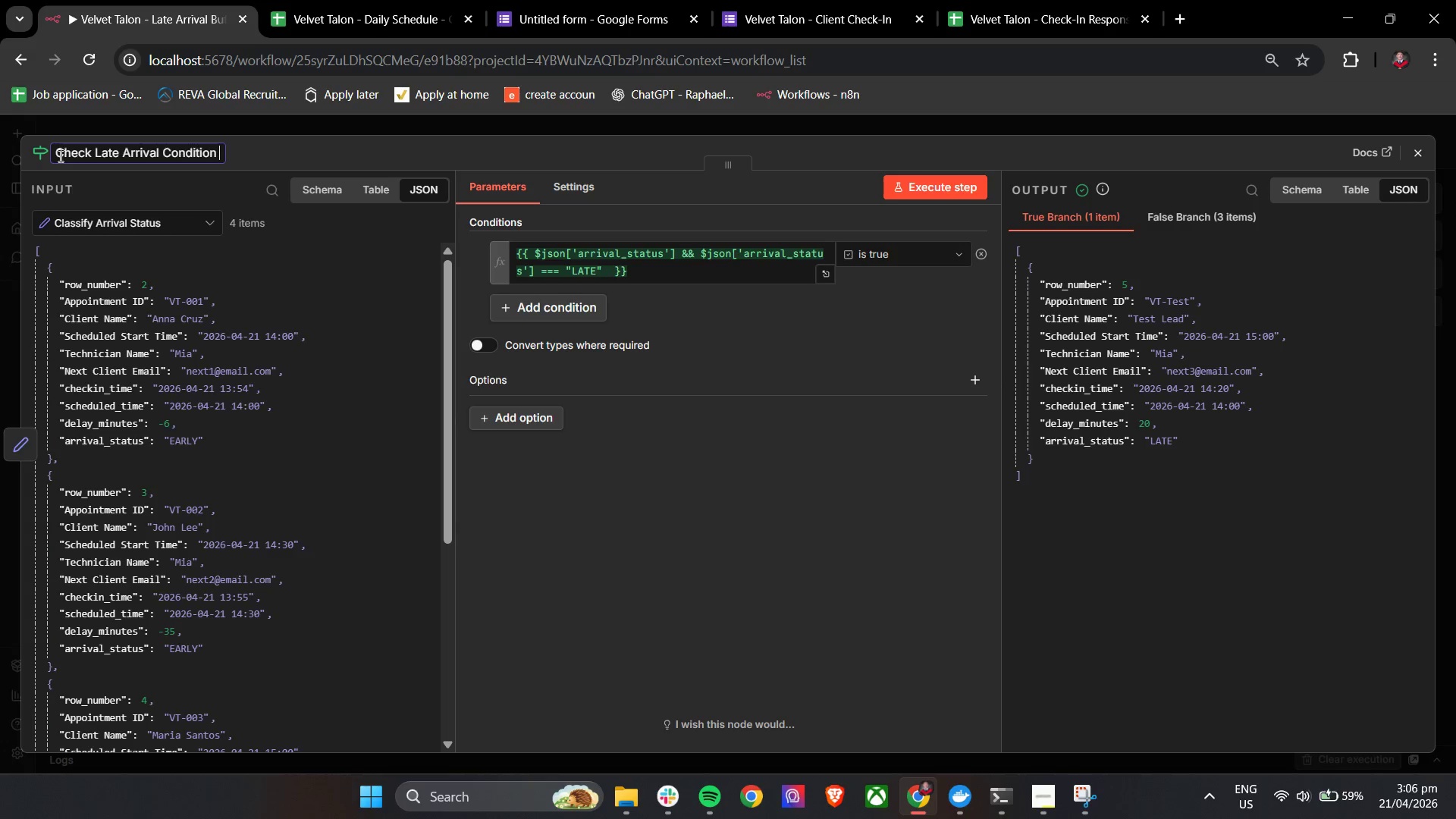 
type( (.)
key(Backspace)
type(>5 min))
 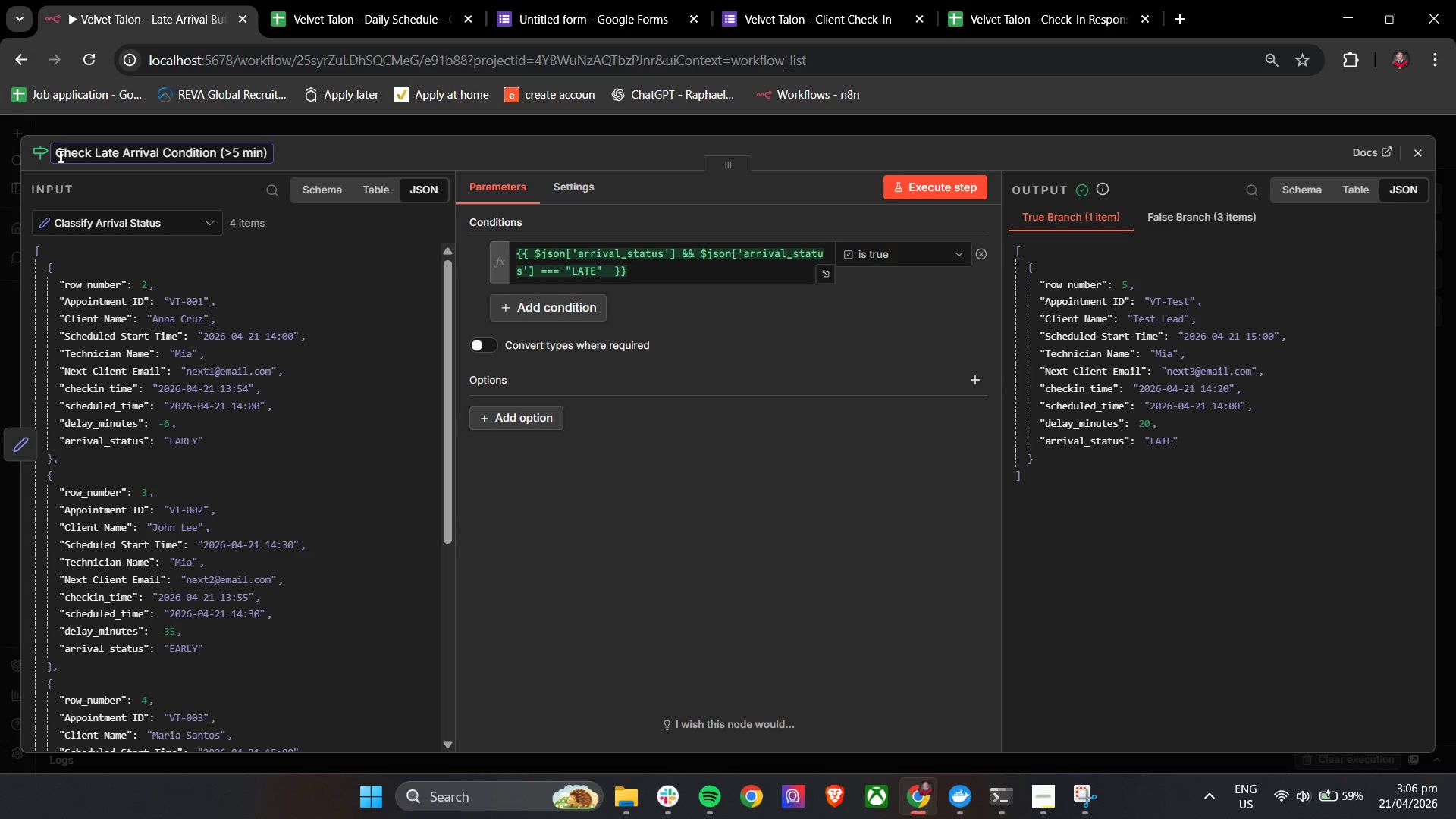 
left_click([360, 156])
 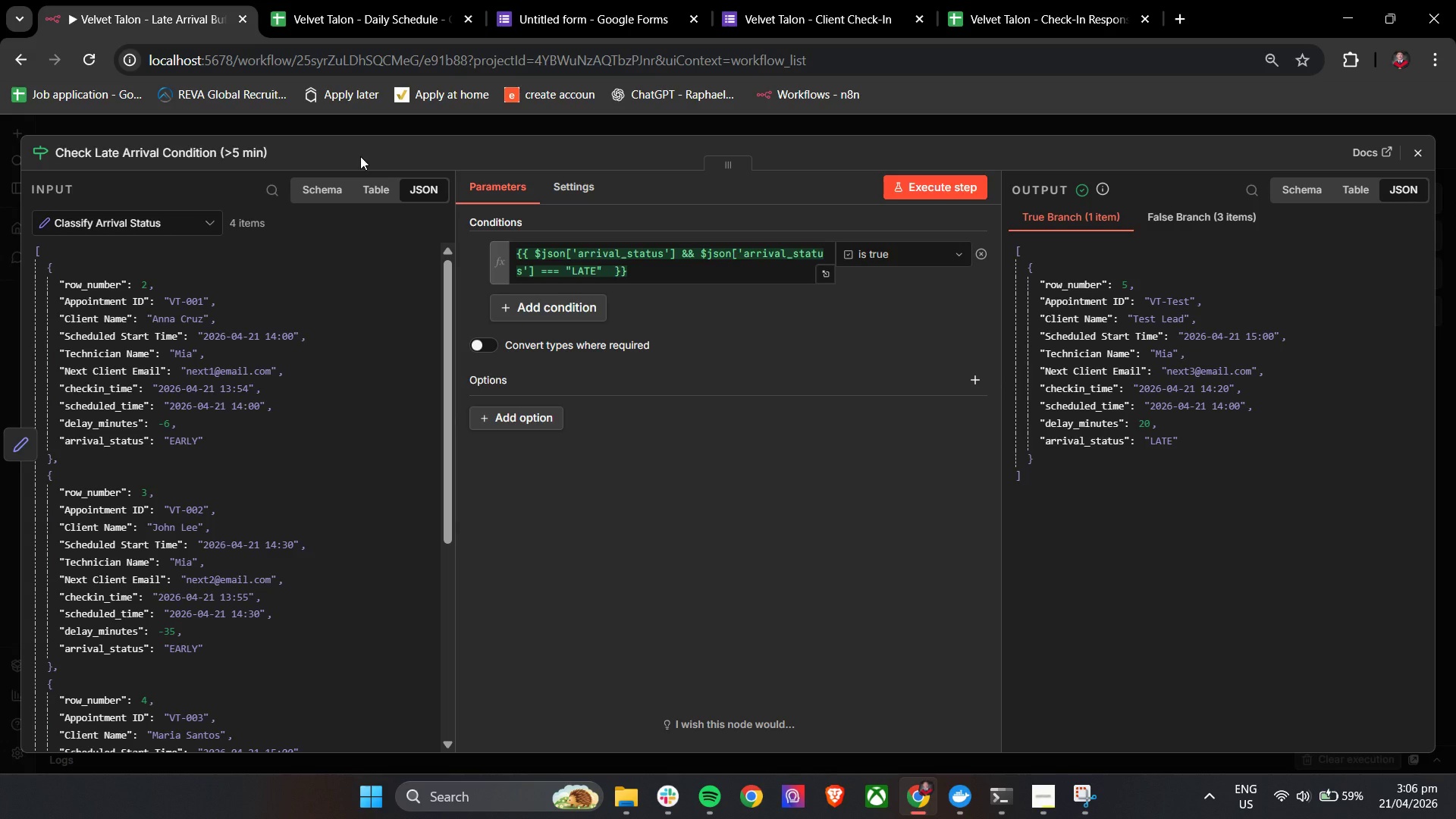 
wait(15.83)
 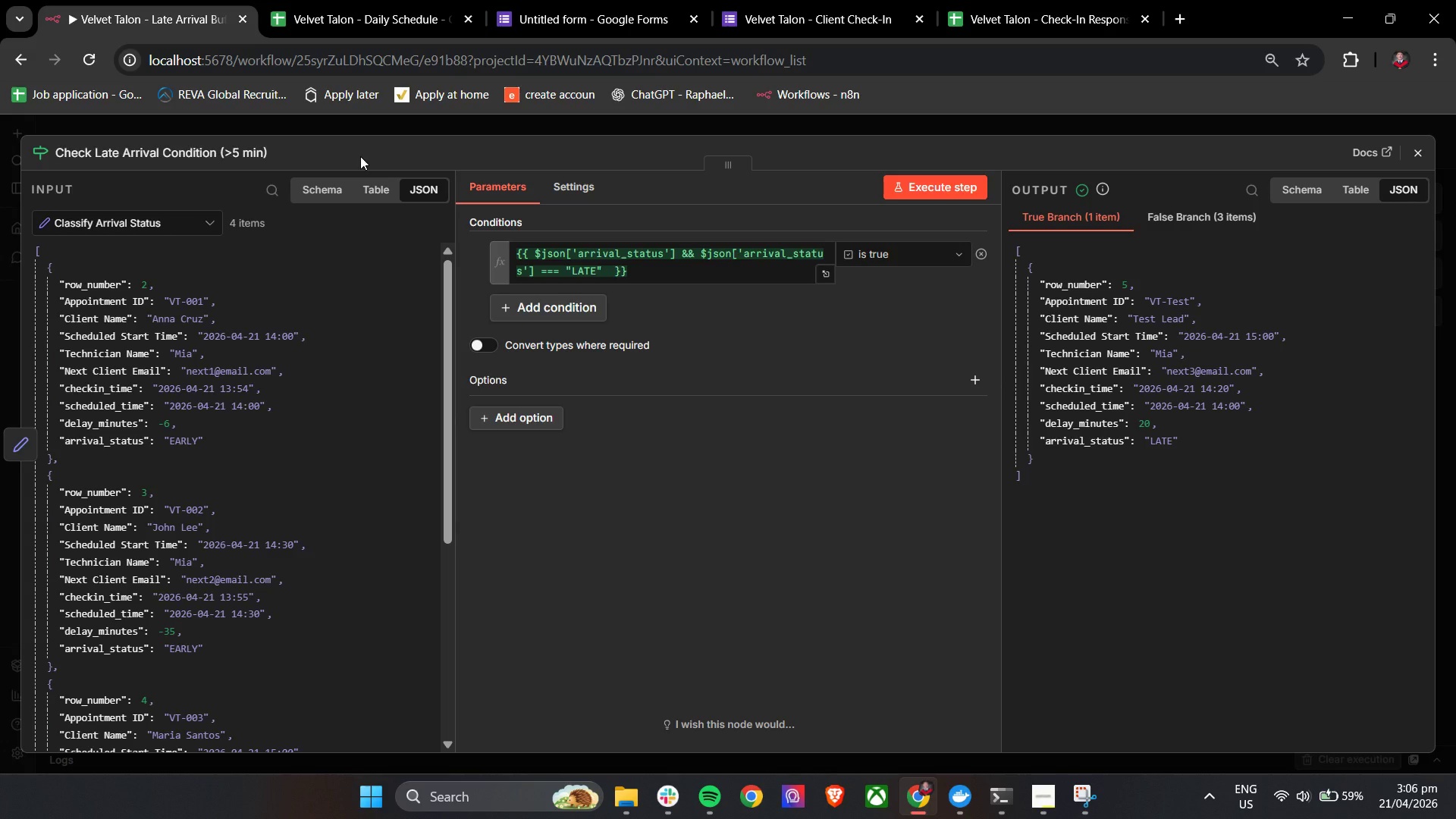 
left_click([1155, 215])
 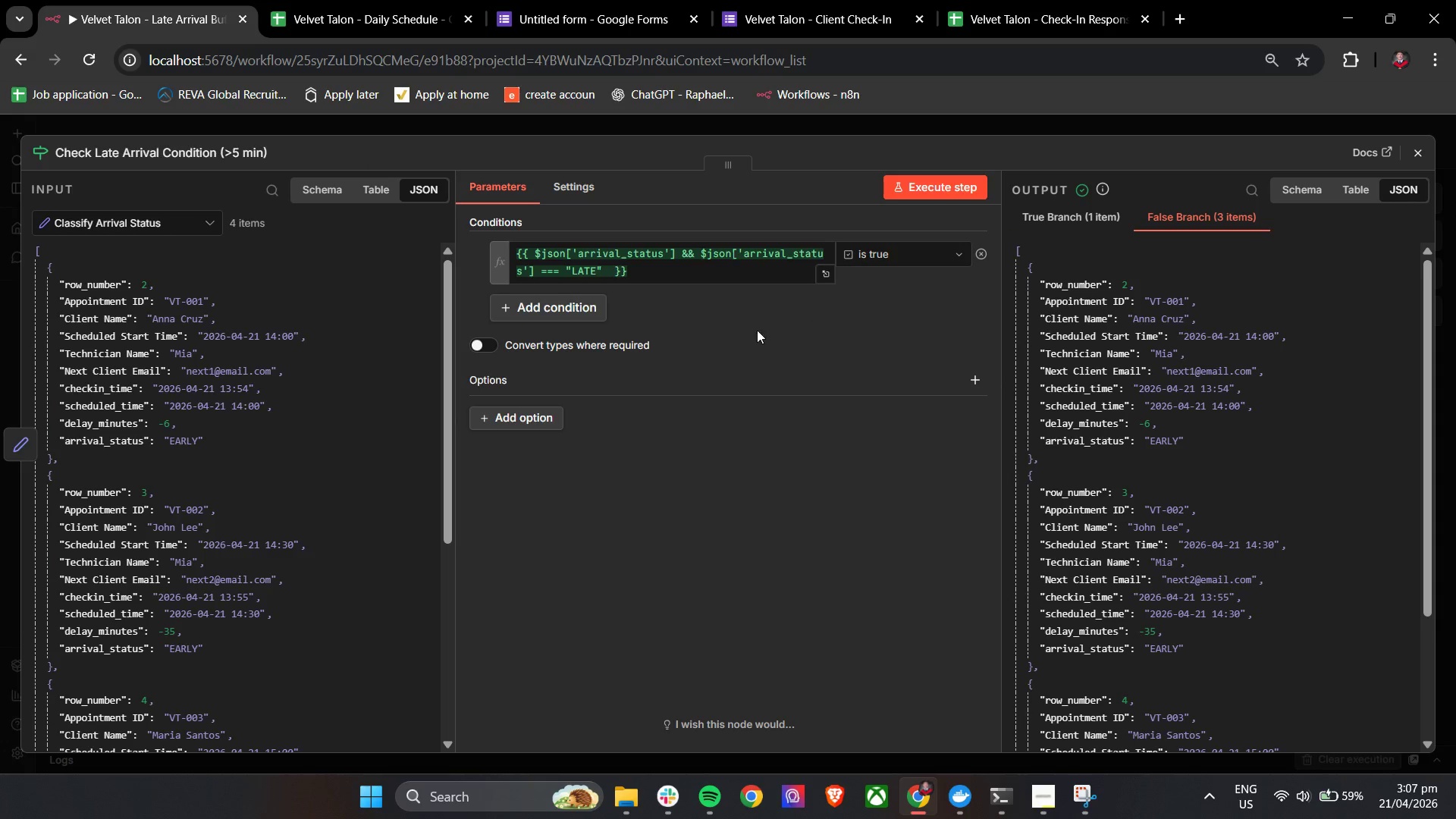 
left_click([746, 336])
 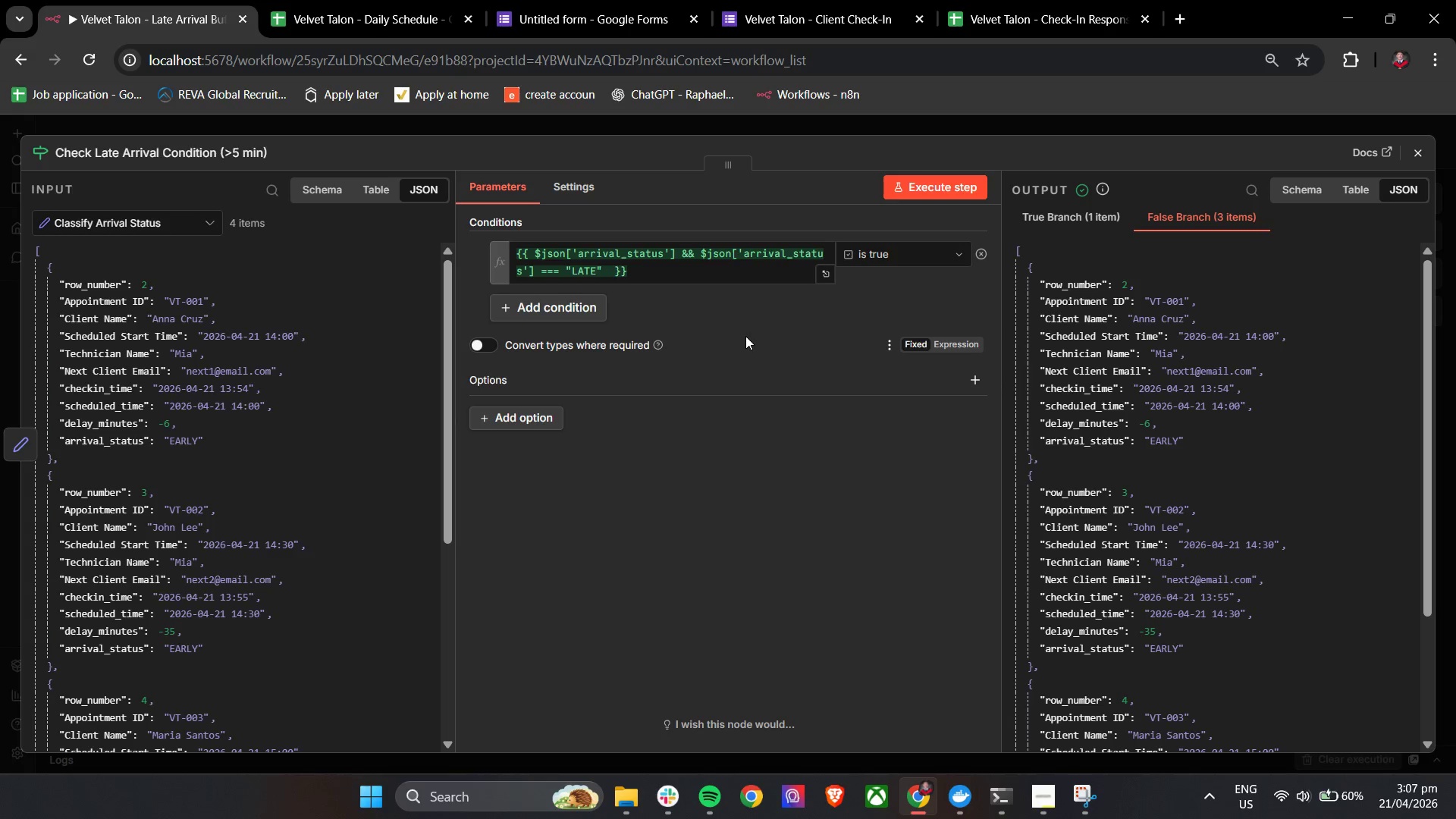 
wait(48.8)
 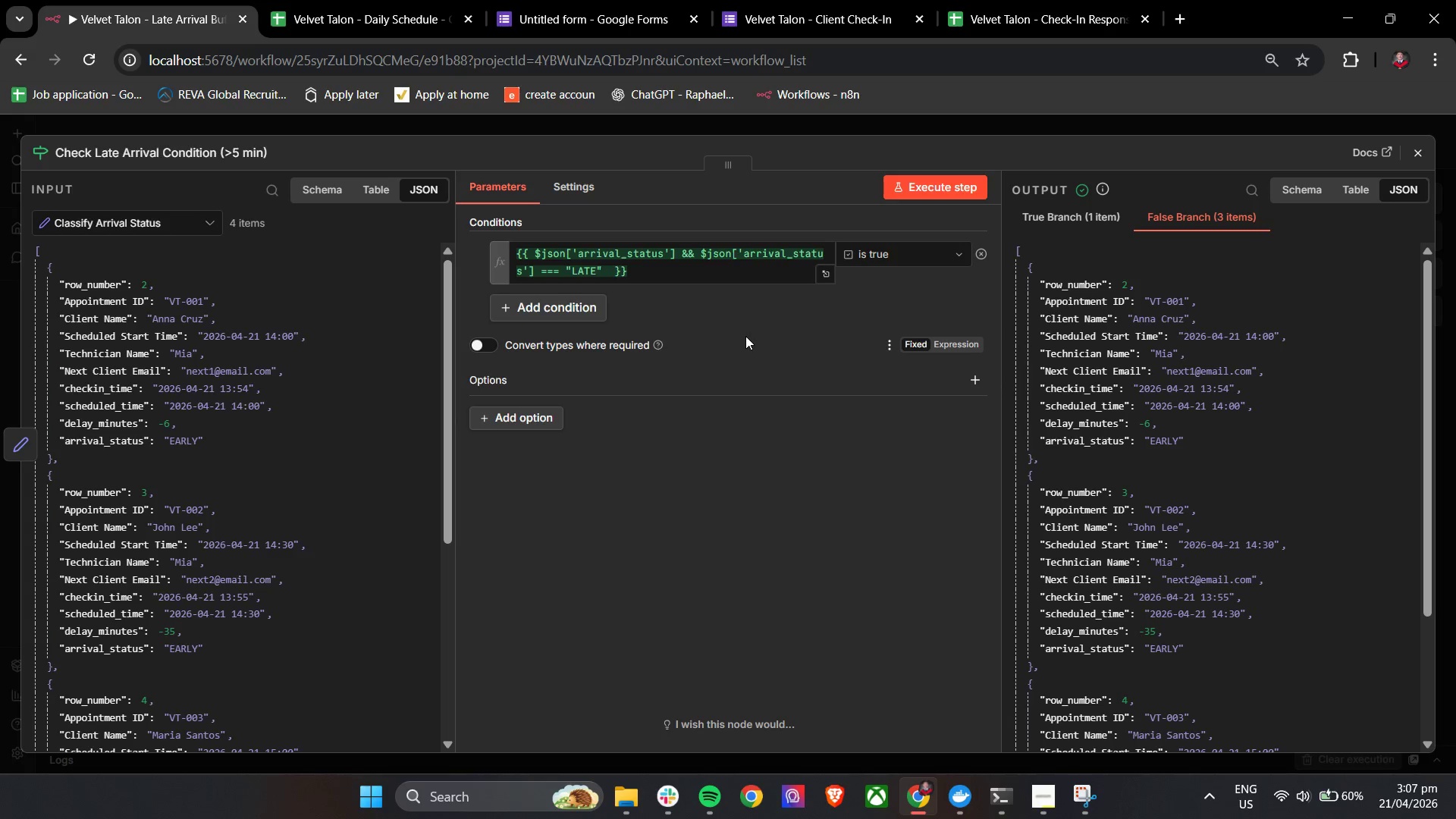 
double_click([611, 268])
 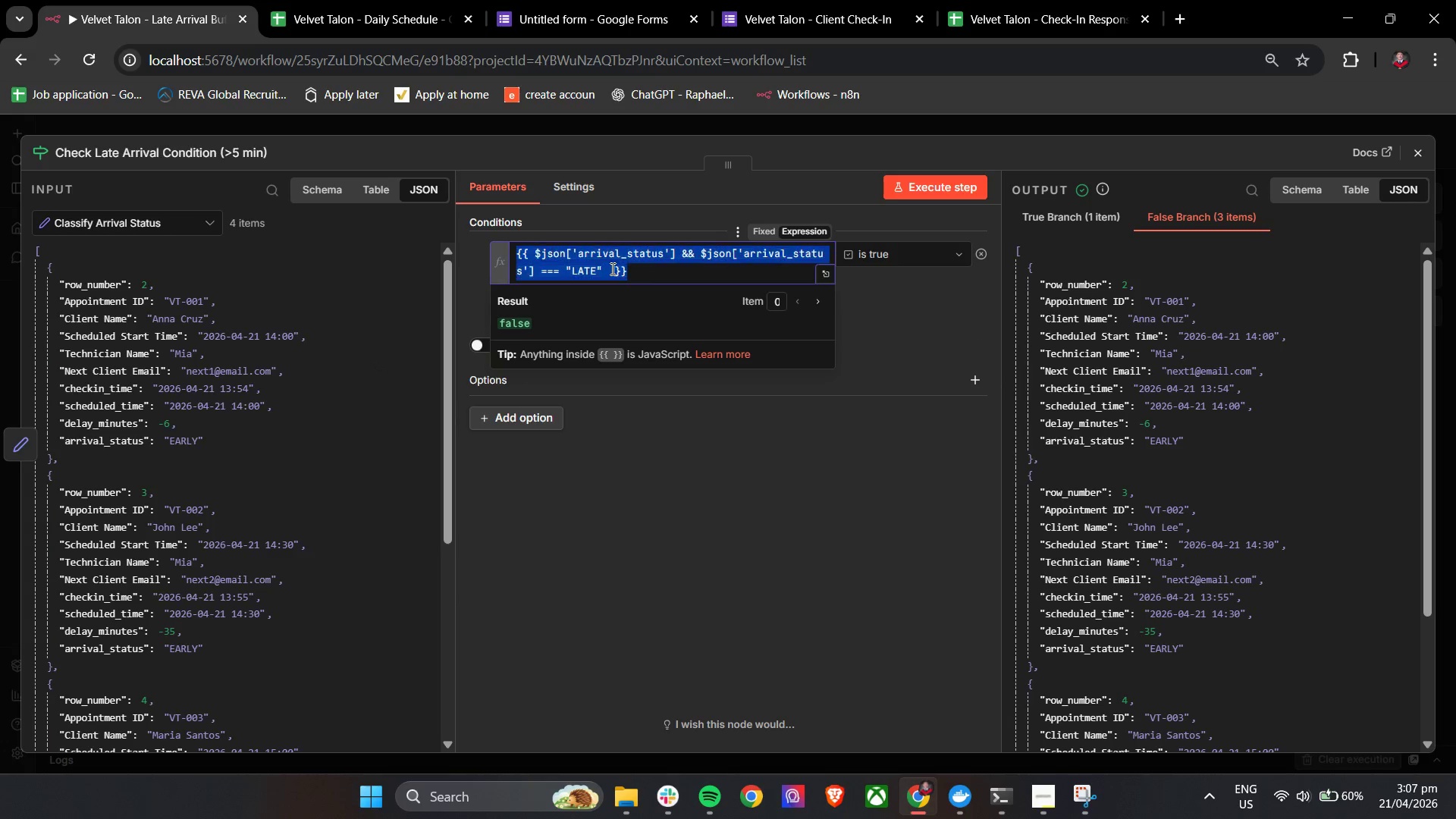 
triple_click([611, 268])
 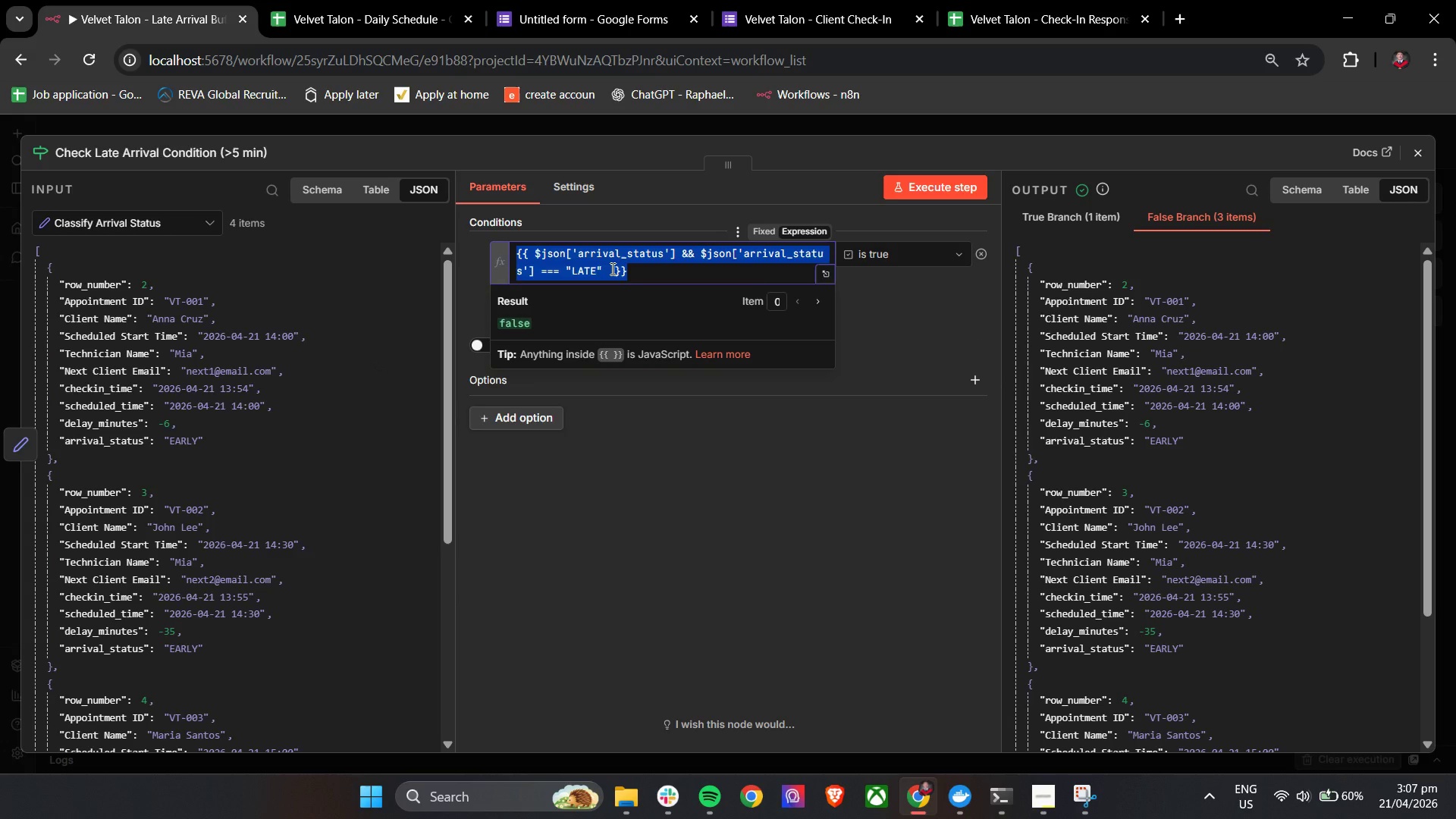 
key(Backspace)
 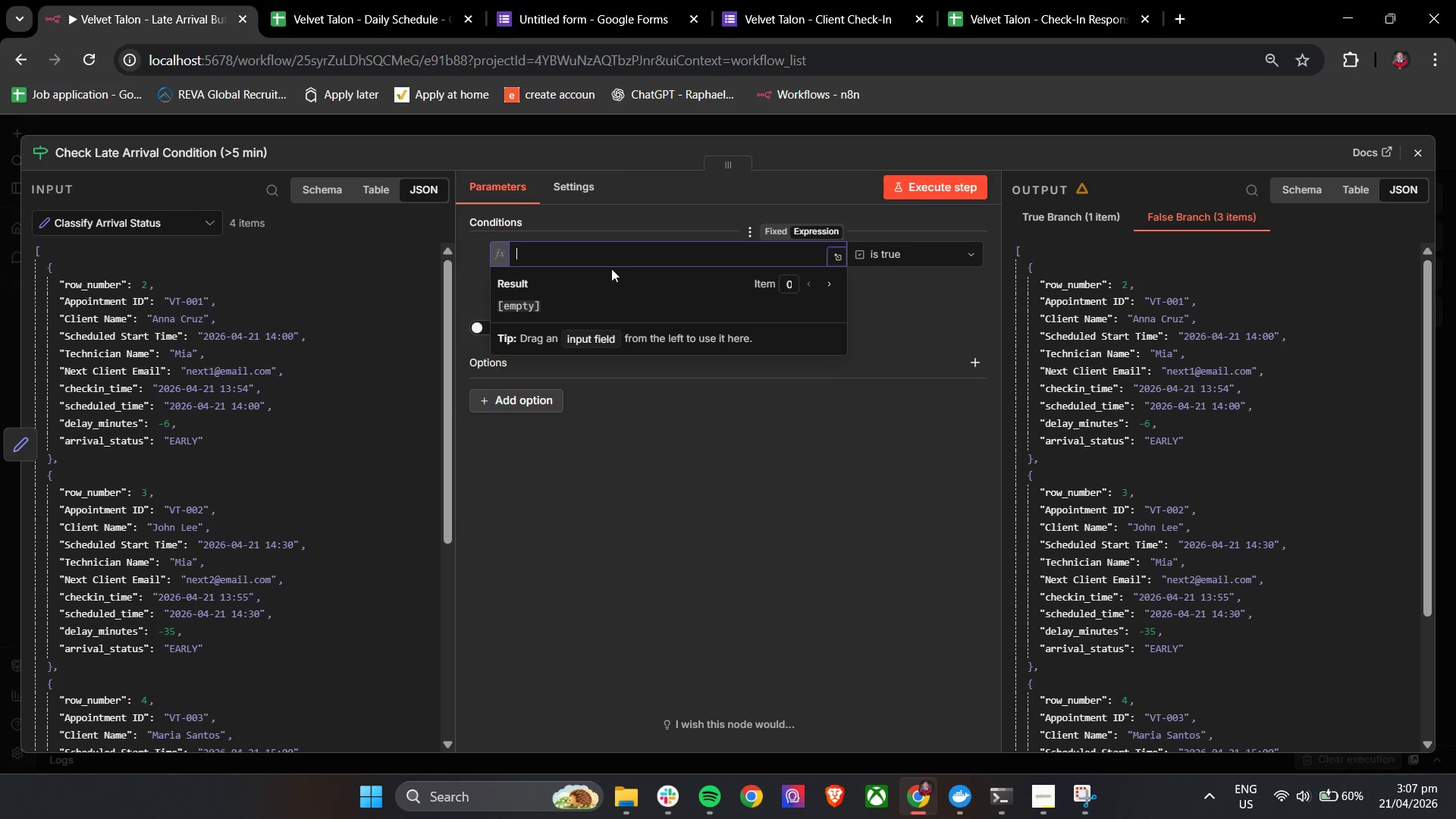 
key(Shift+BracketLeft)
 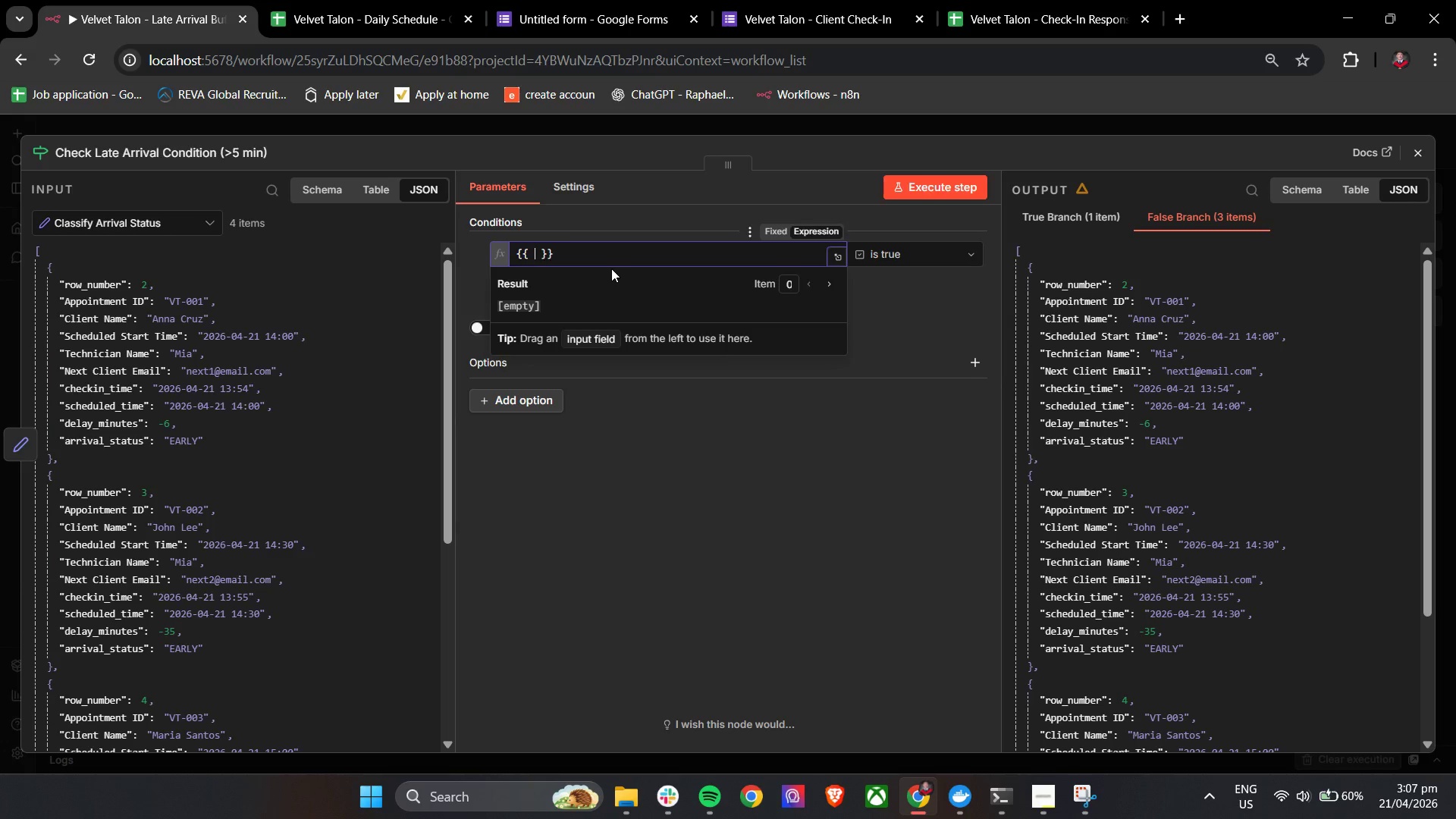 
key(Shift+BracketLeft)
 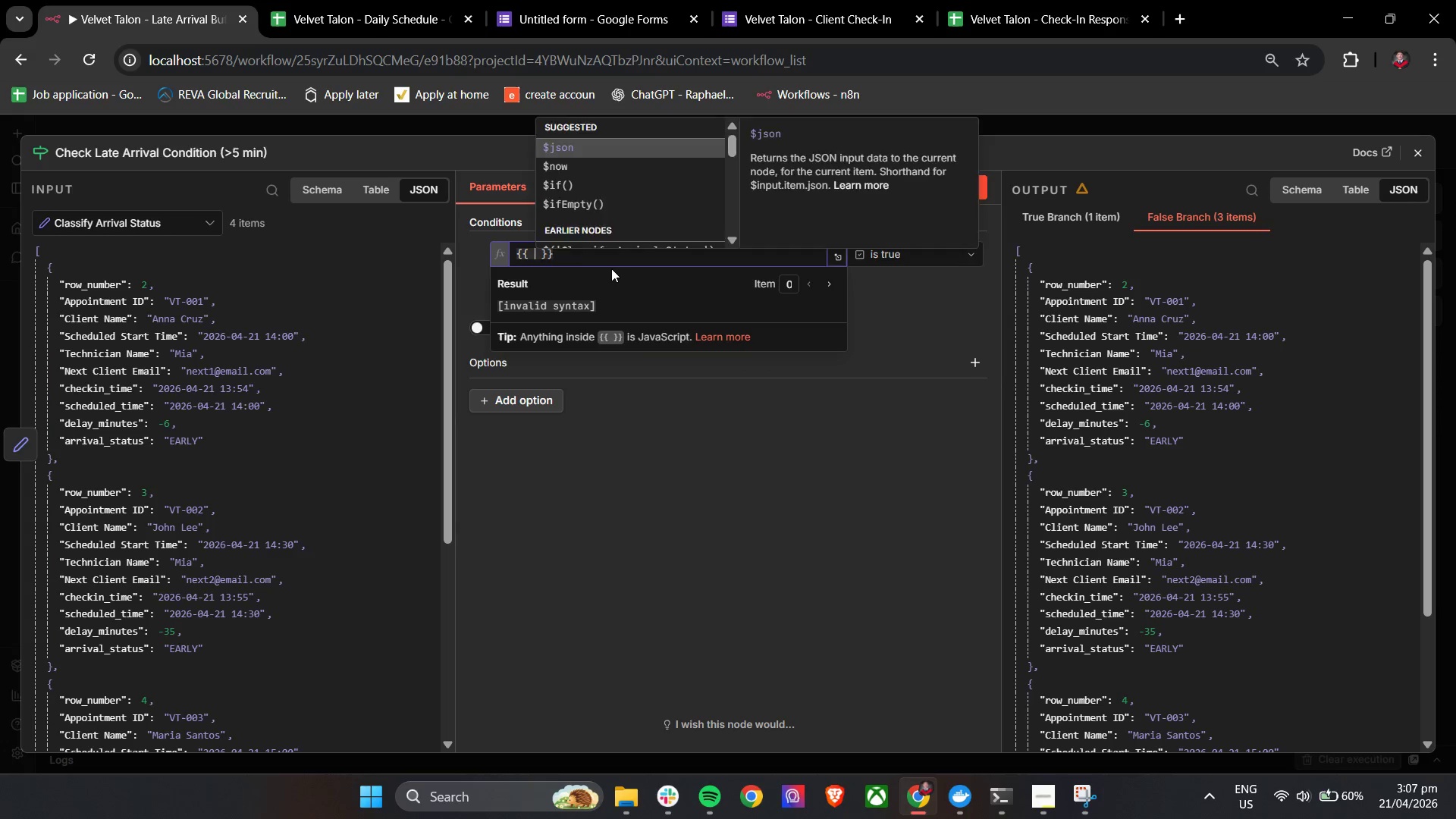 
key(Enter)
 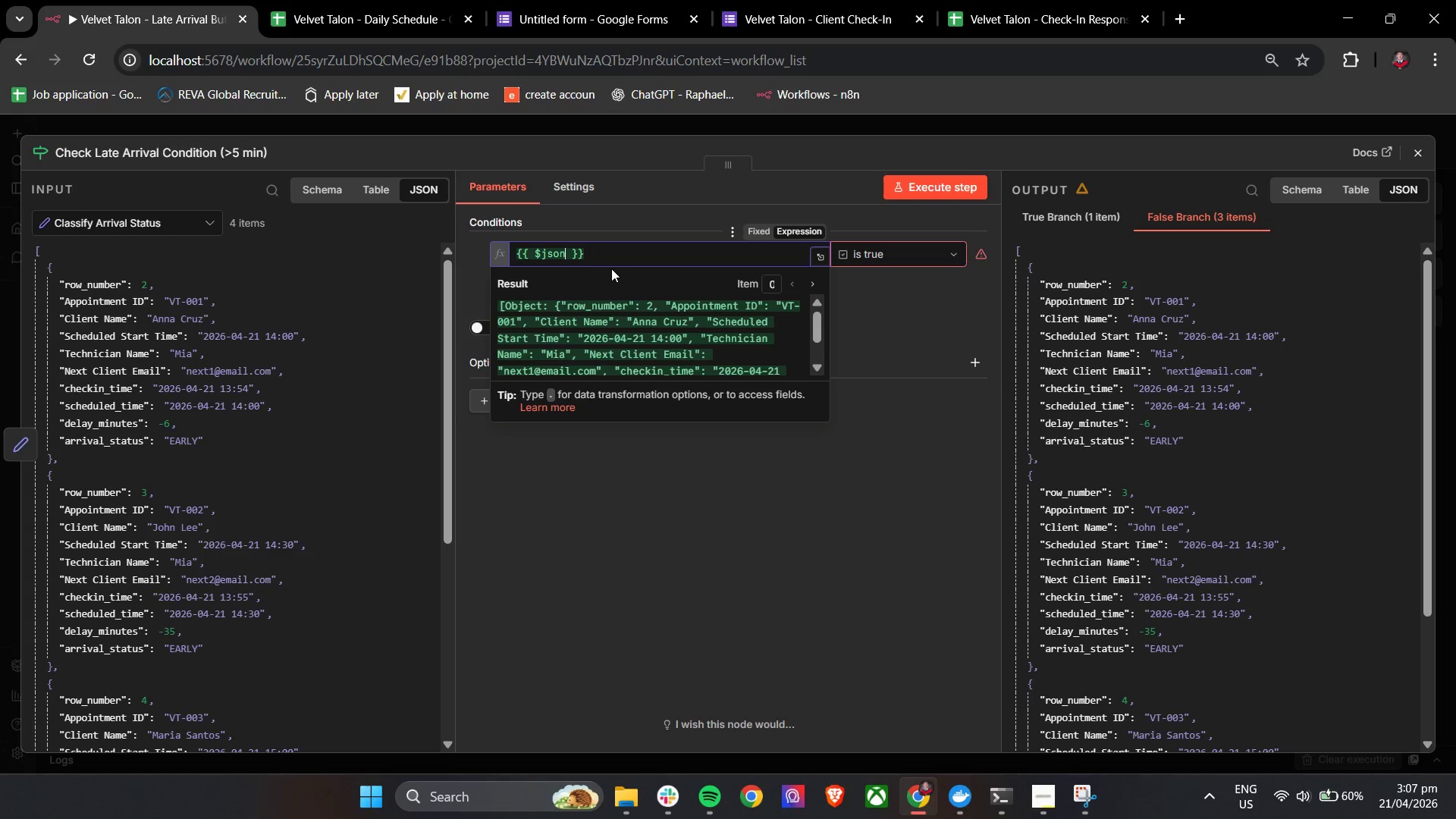 
key(Shift+BracketLeft)
 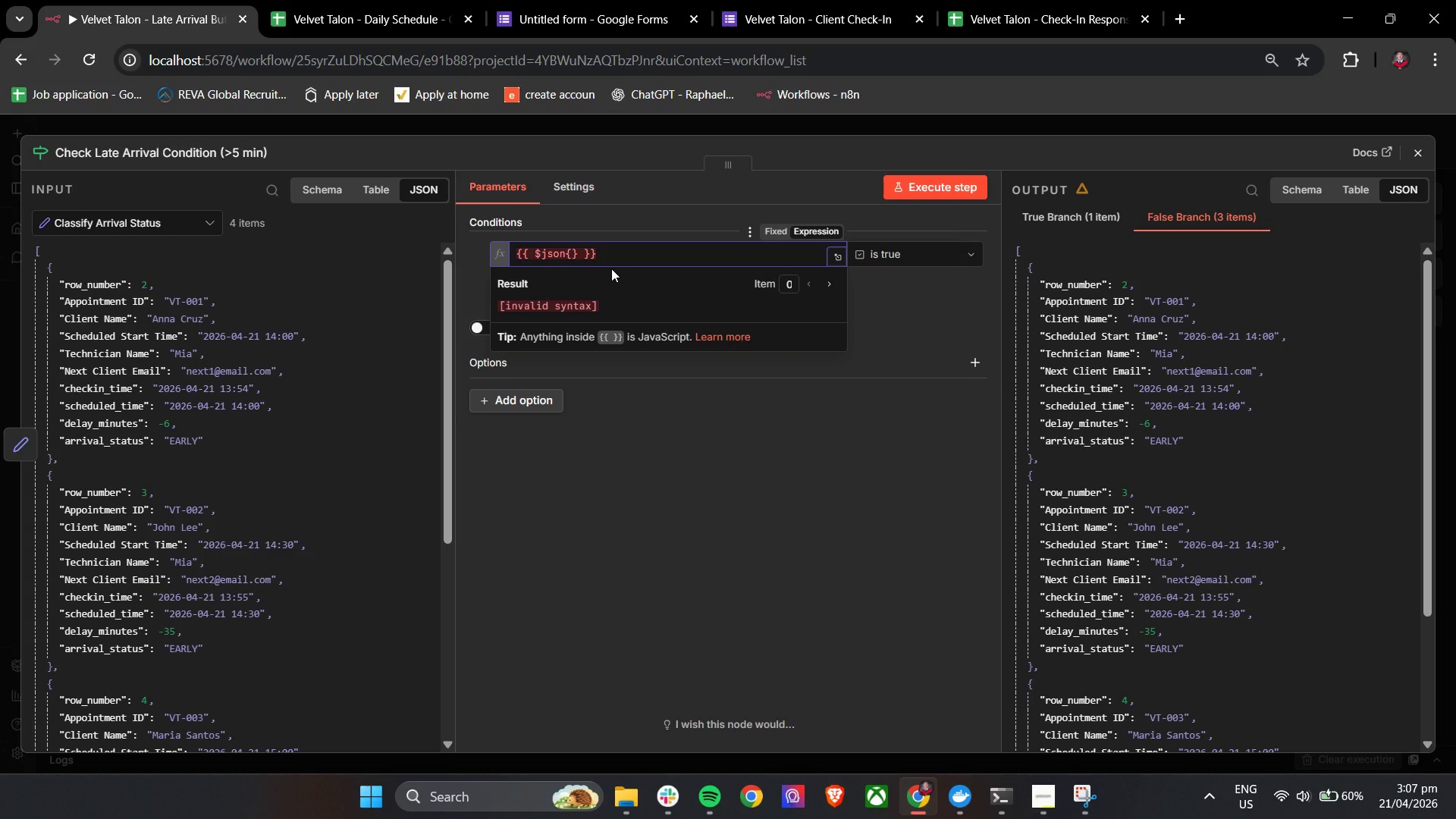 
key(Backspace)
 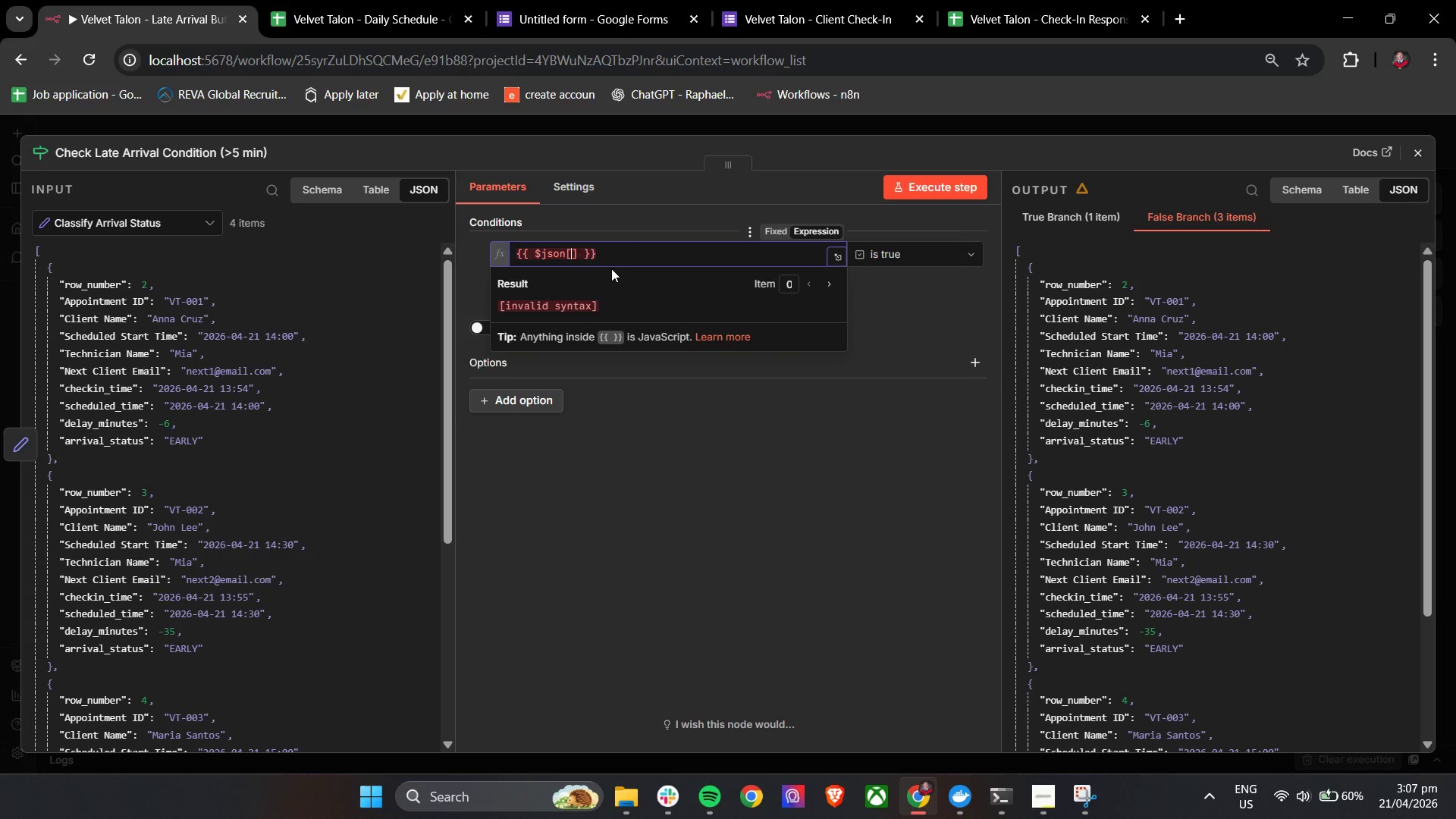 
key(BracketLeft)
 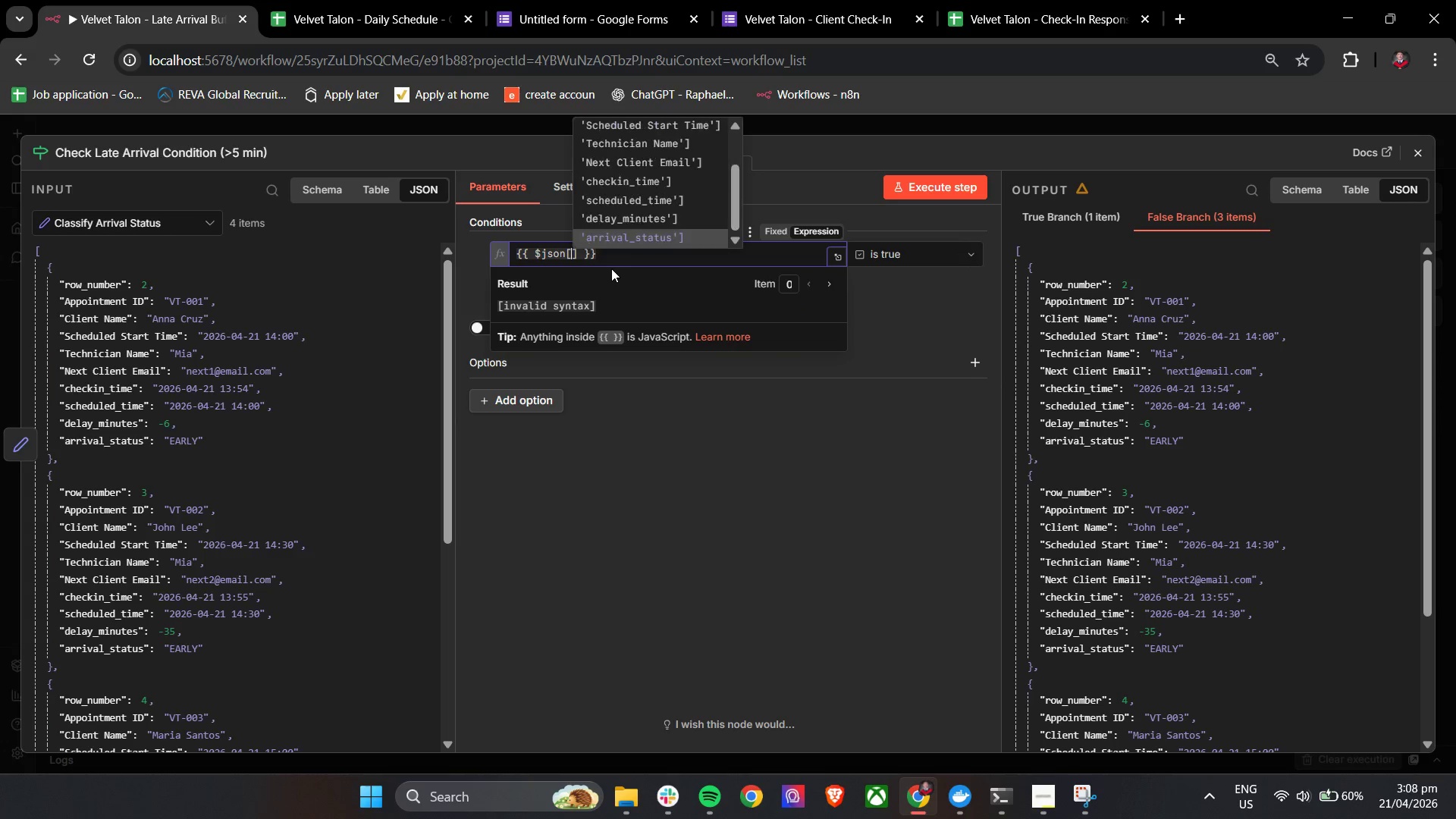 
key(ArrowUp)
 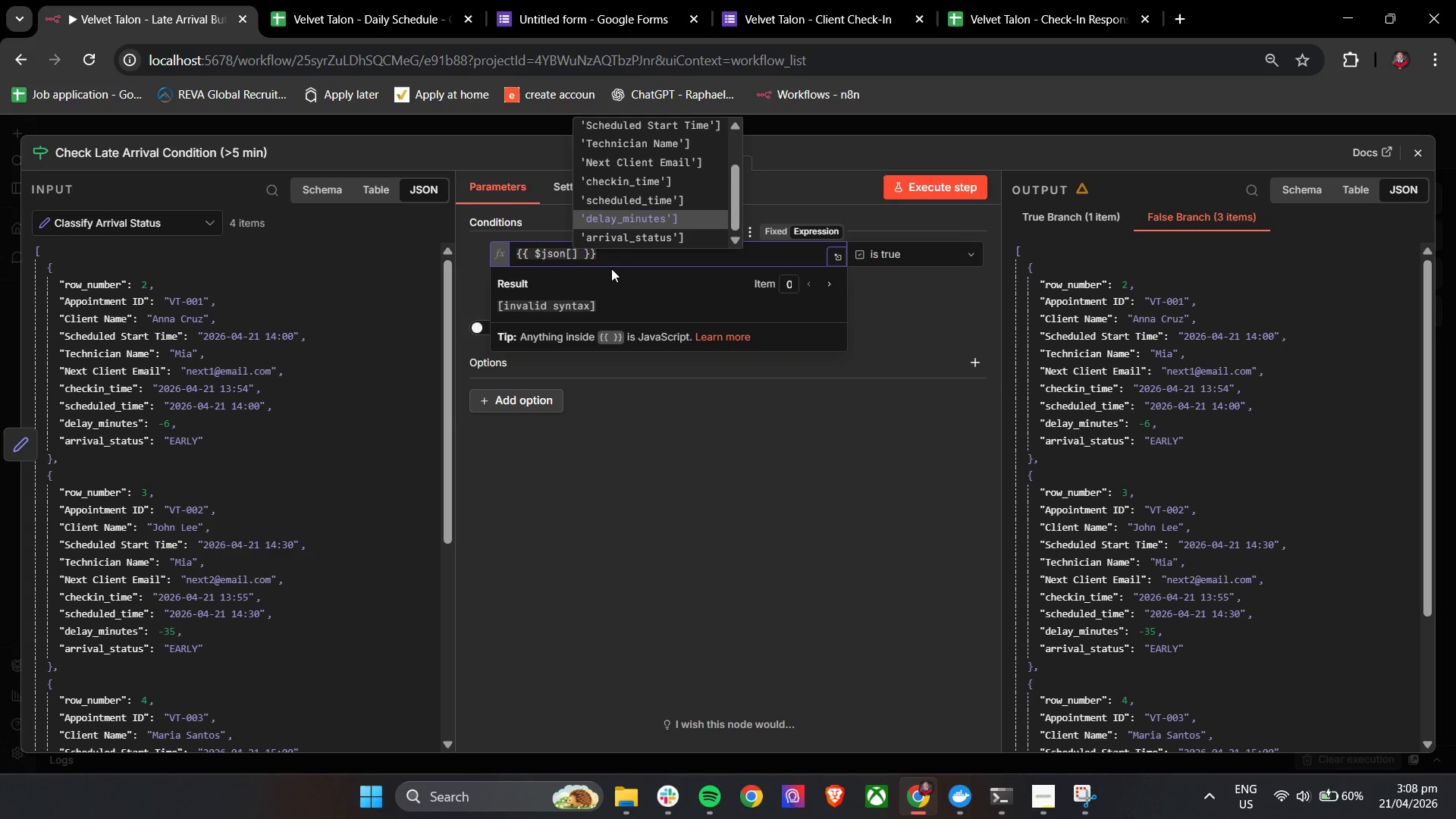 
key(ArrowUp)
 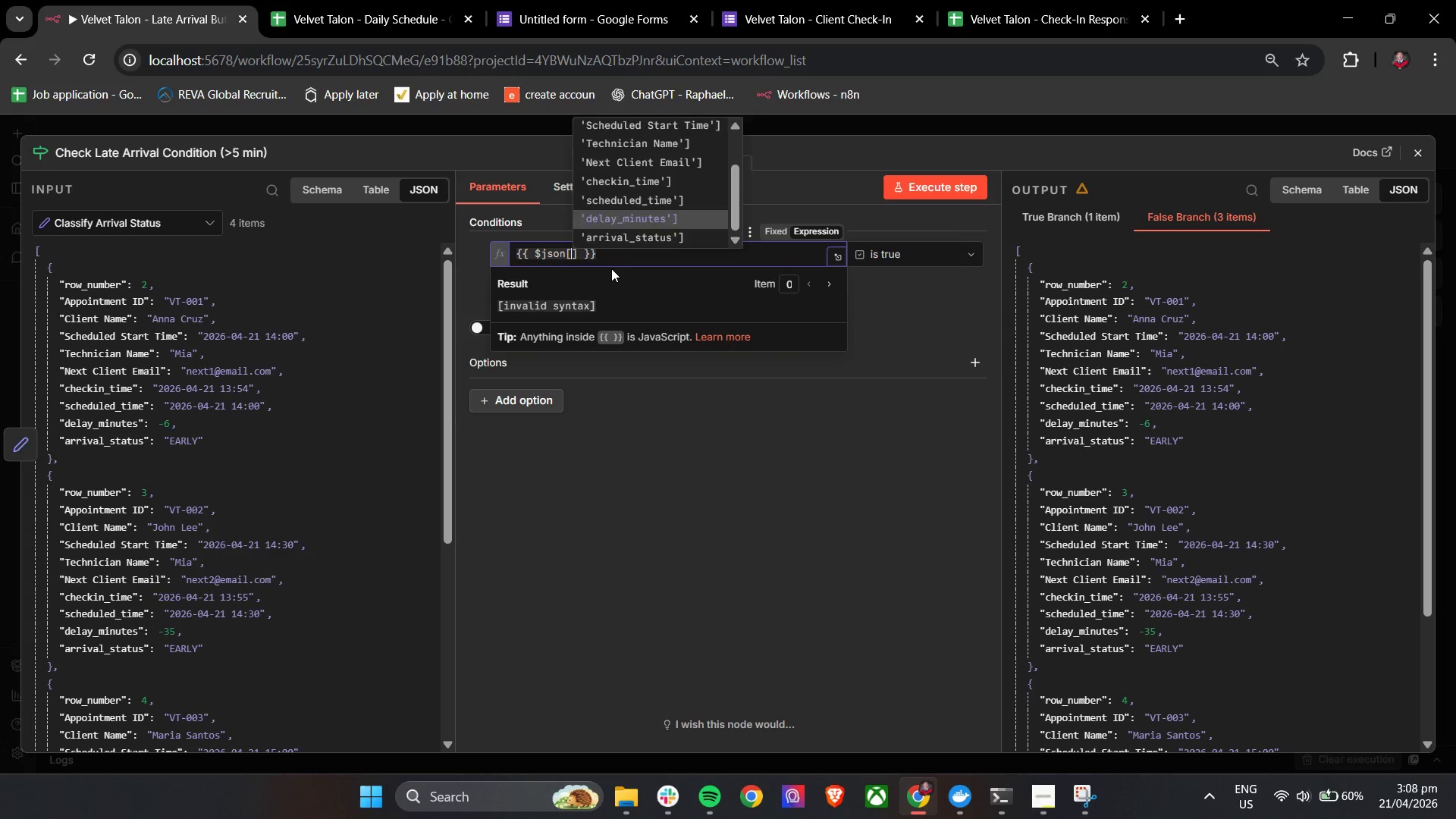 
key(Enter)
 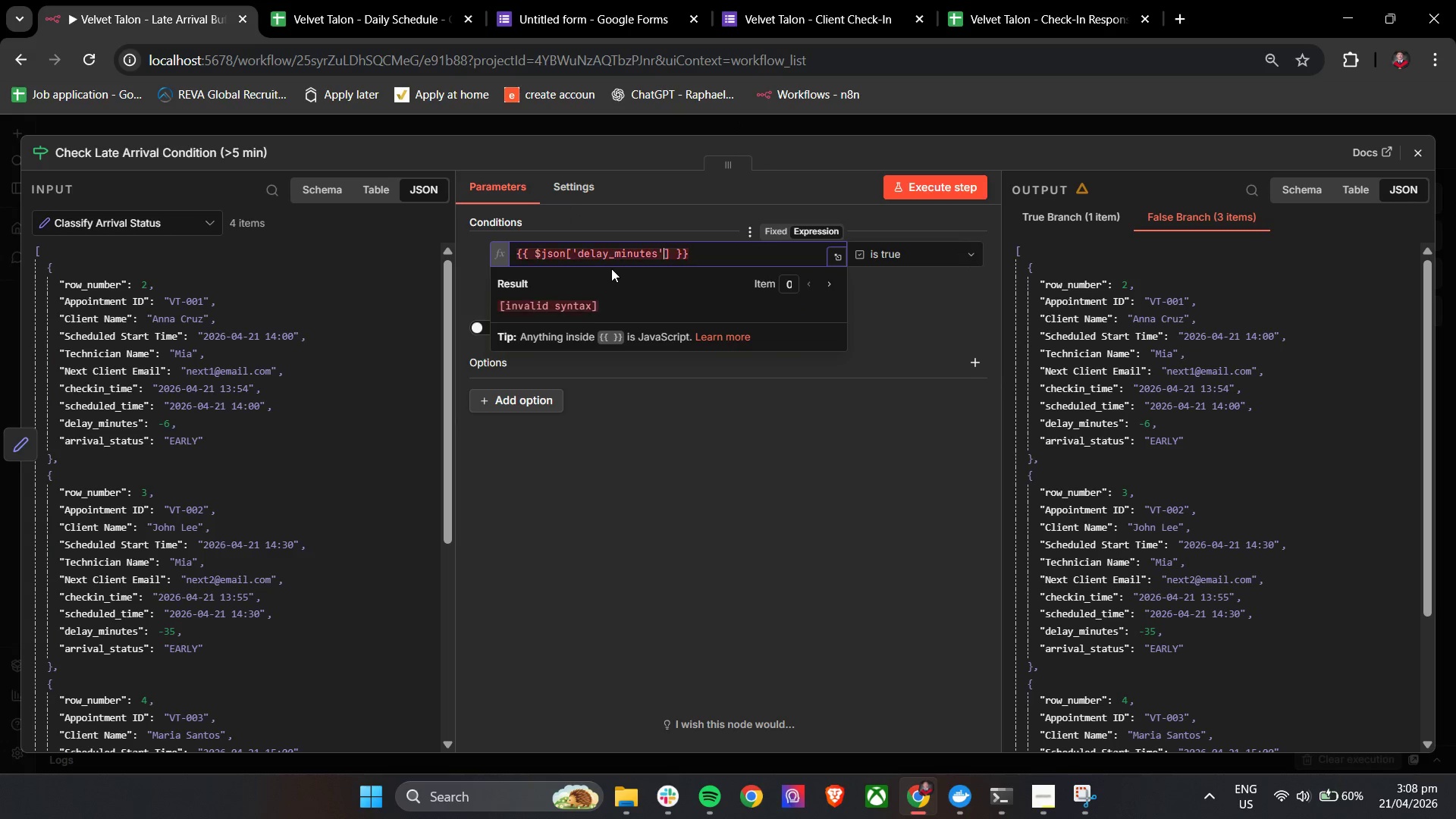 
key(Backspace)
 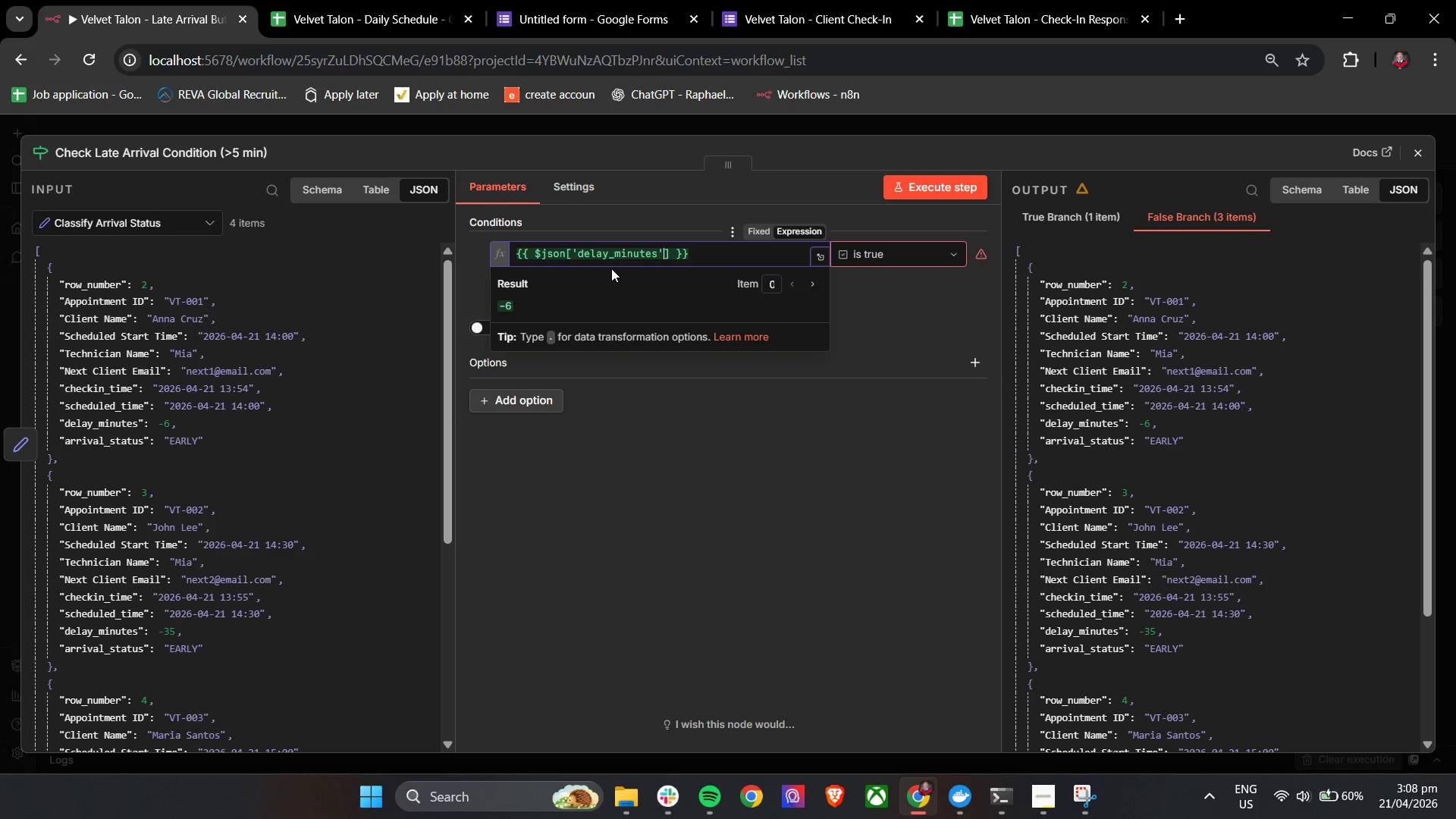 
key(ArrowRight)
 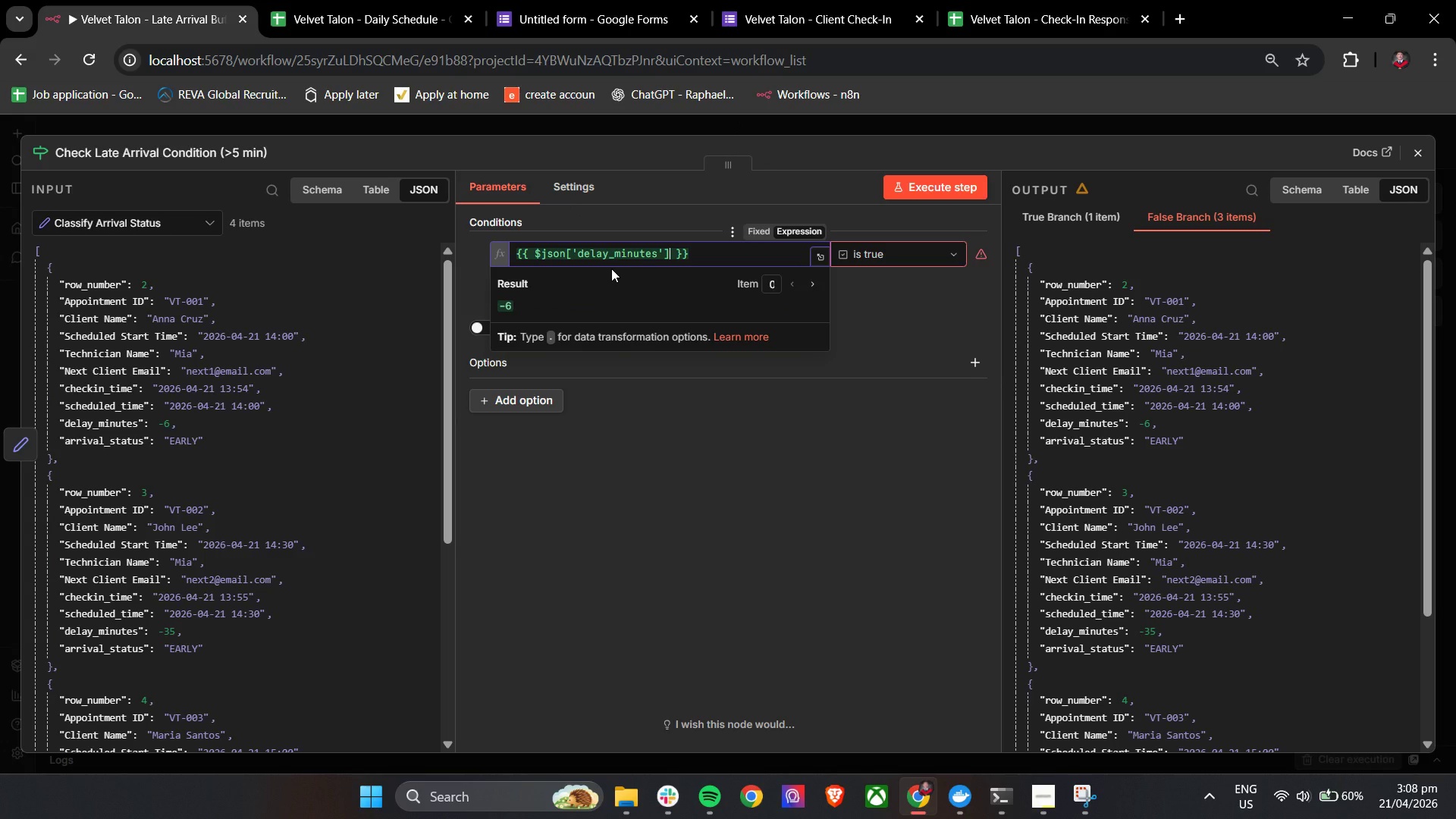 
key(Space)
 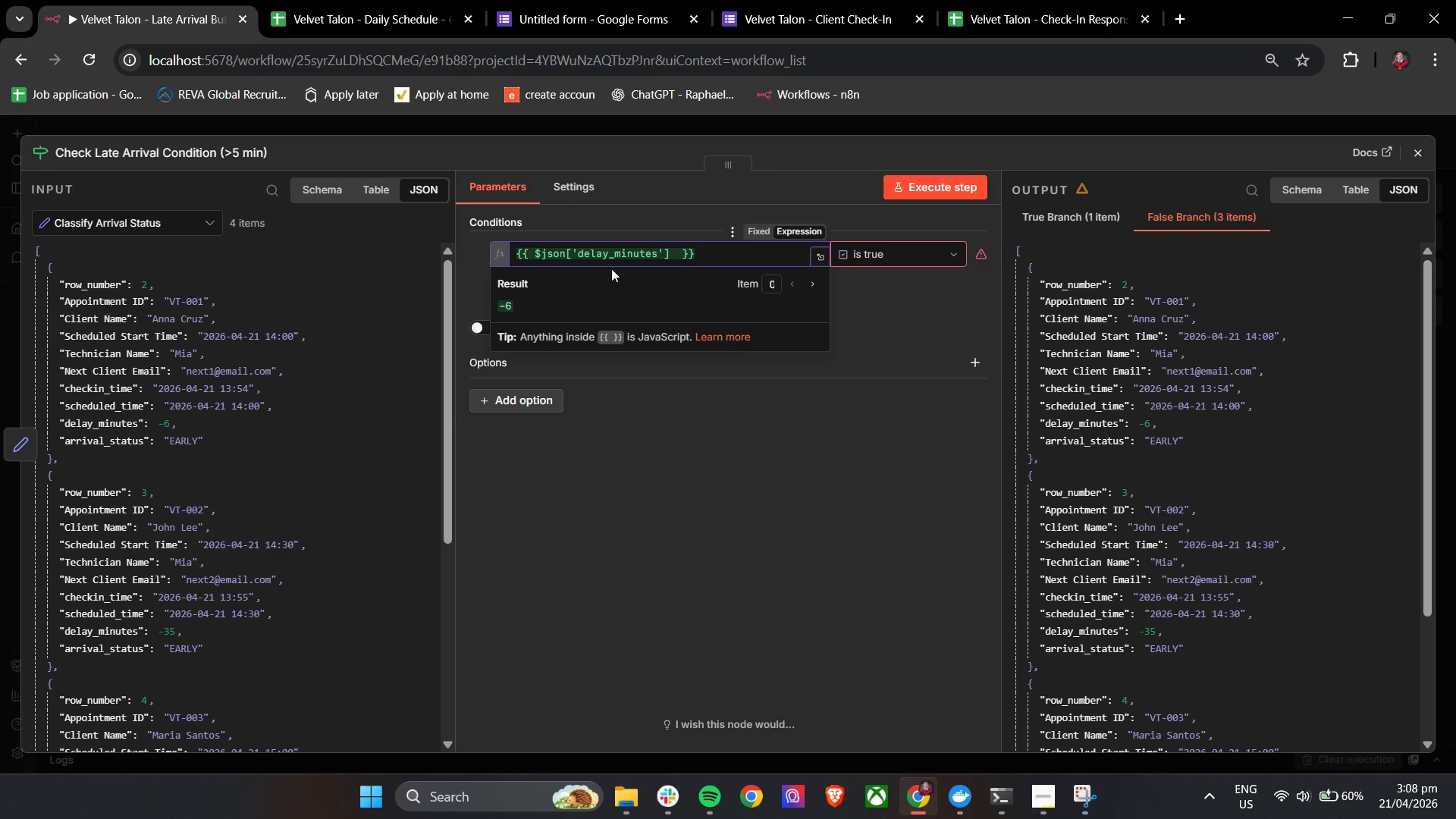 
key(Period)
 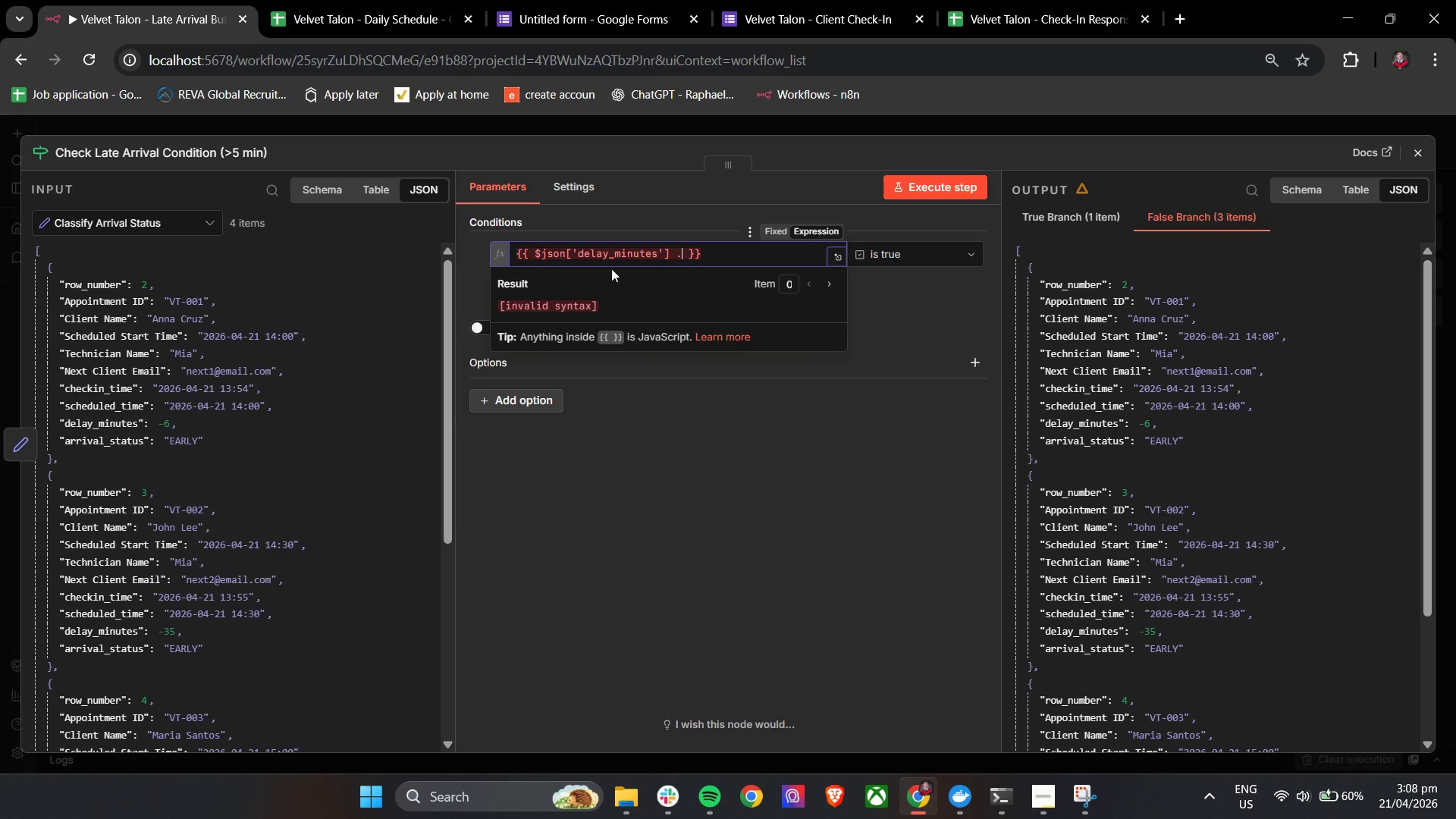 
key(Backspace)
 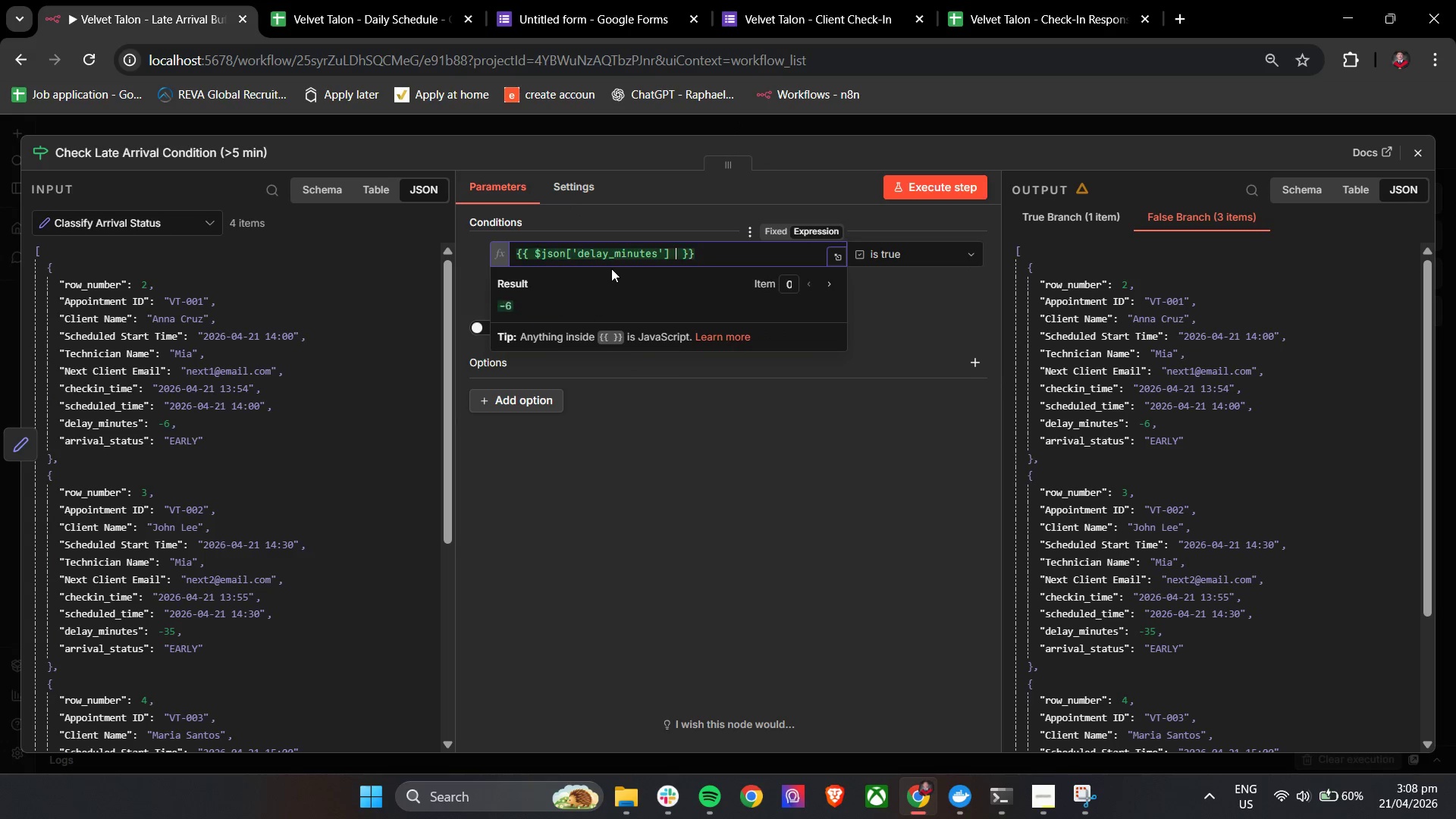 
key(Shift+Period)
 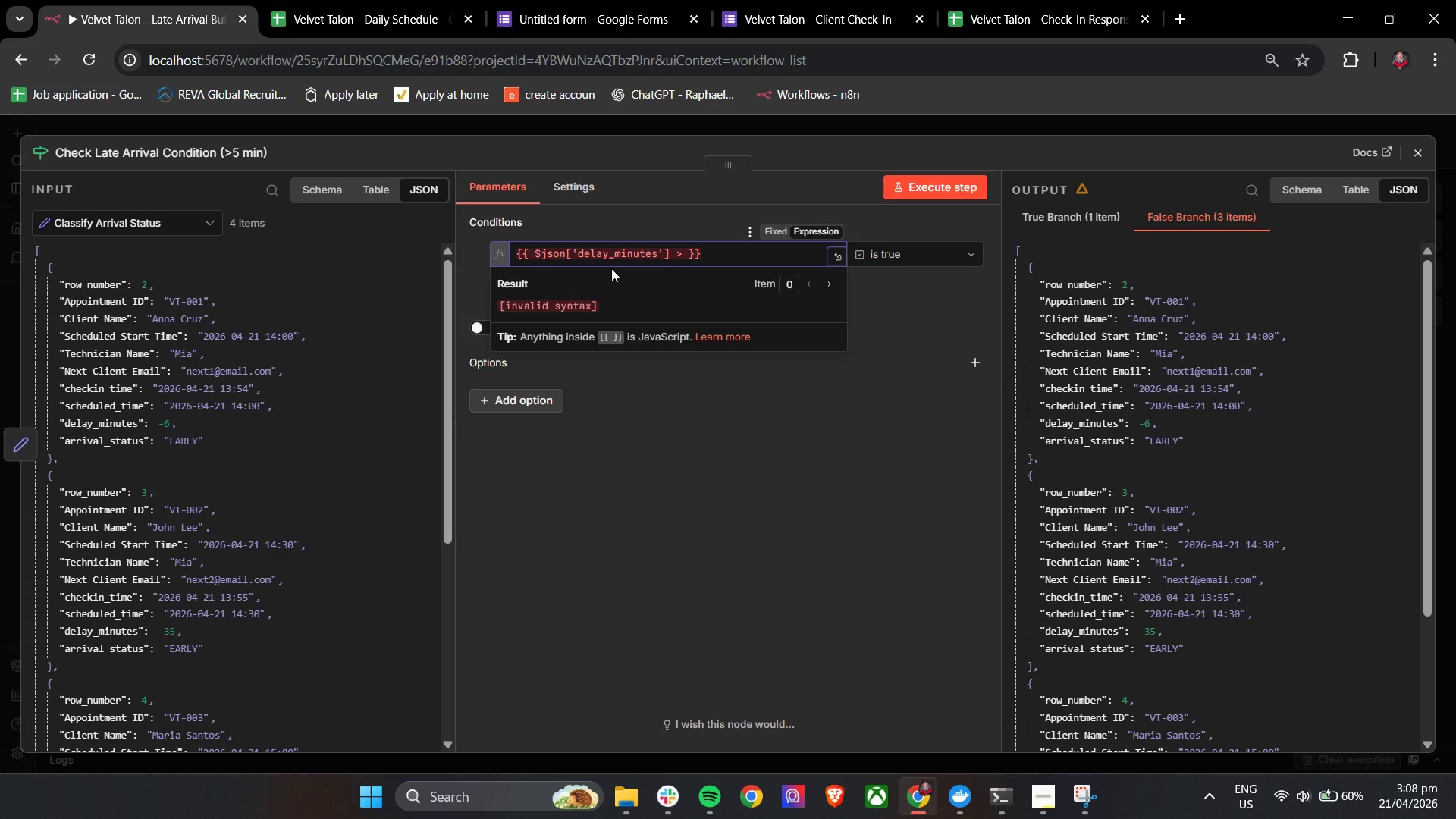 
key(Space)
 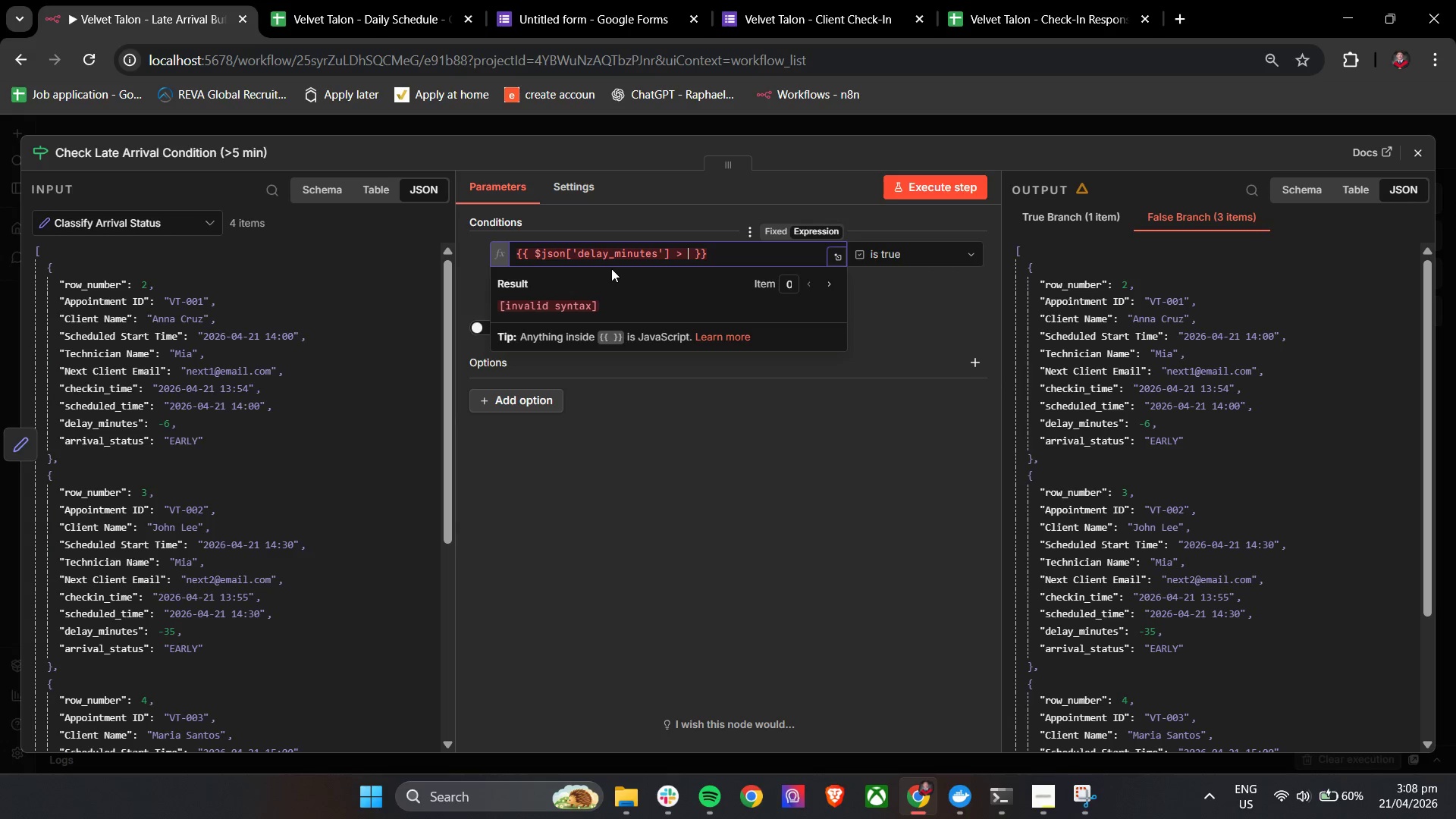 
key(Shift+5)
 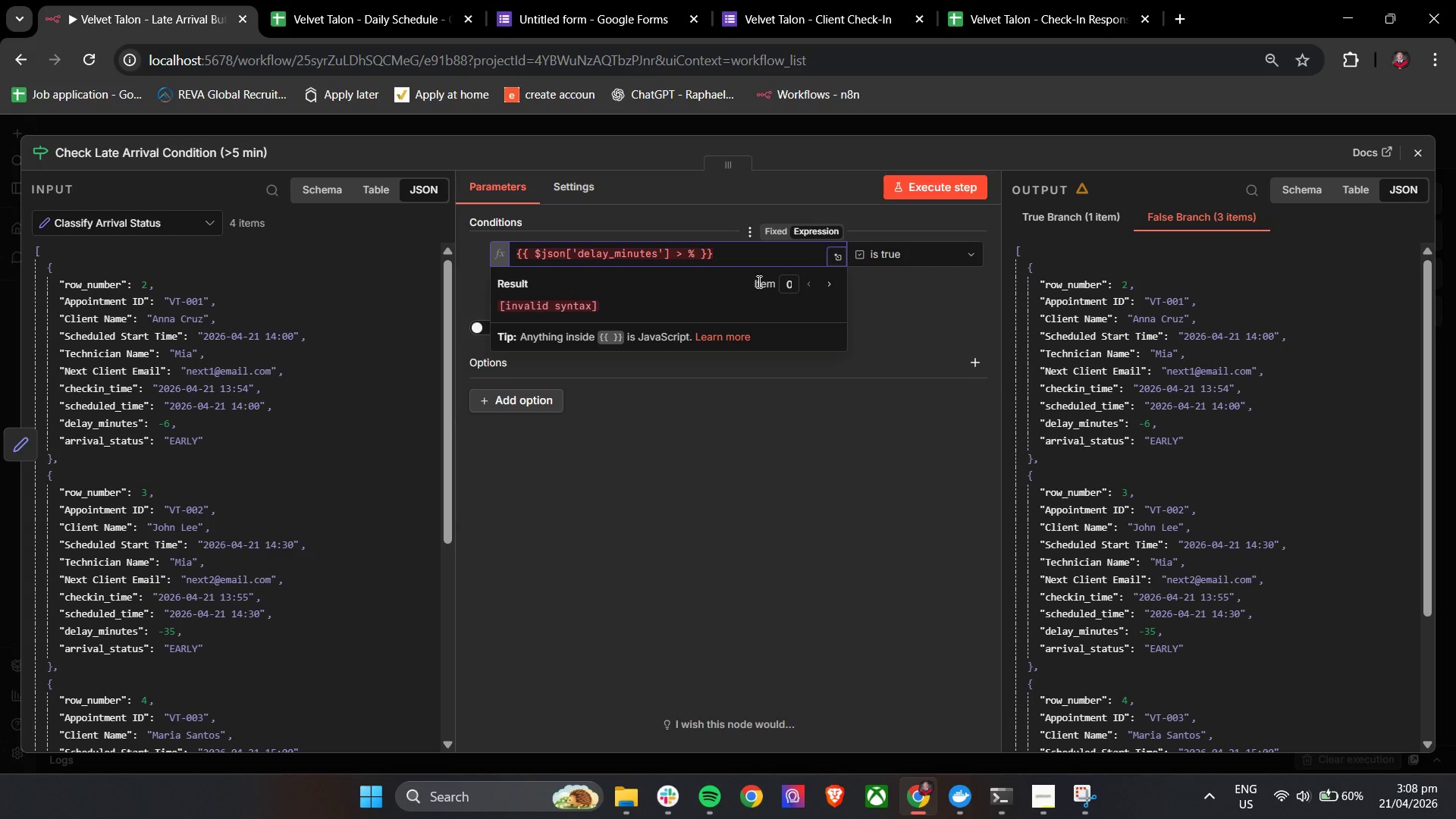 
key(Backspace)
 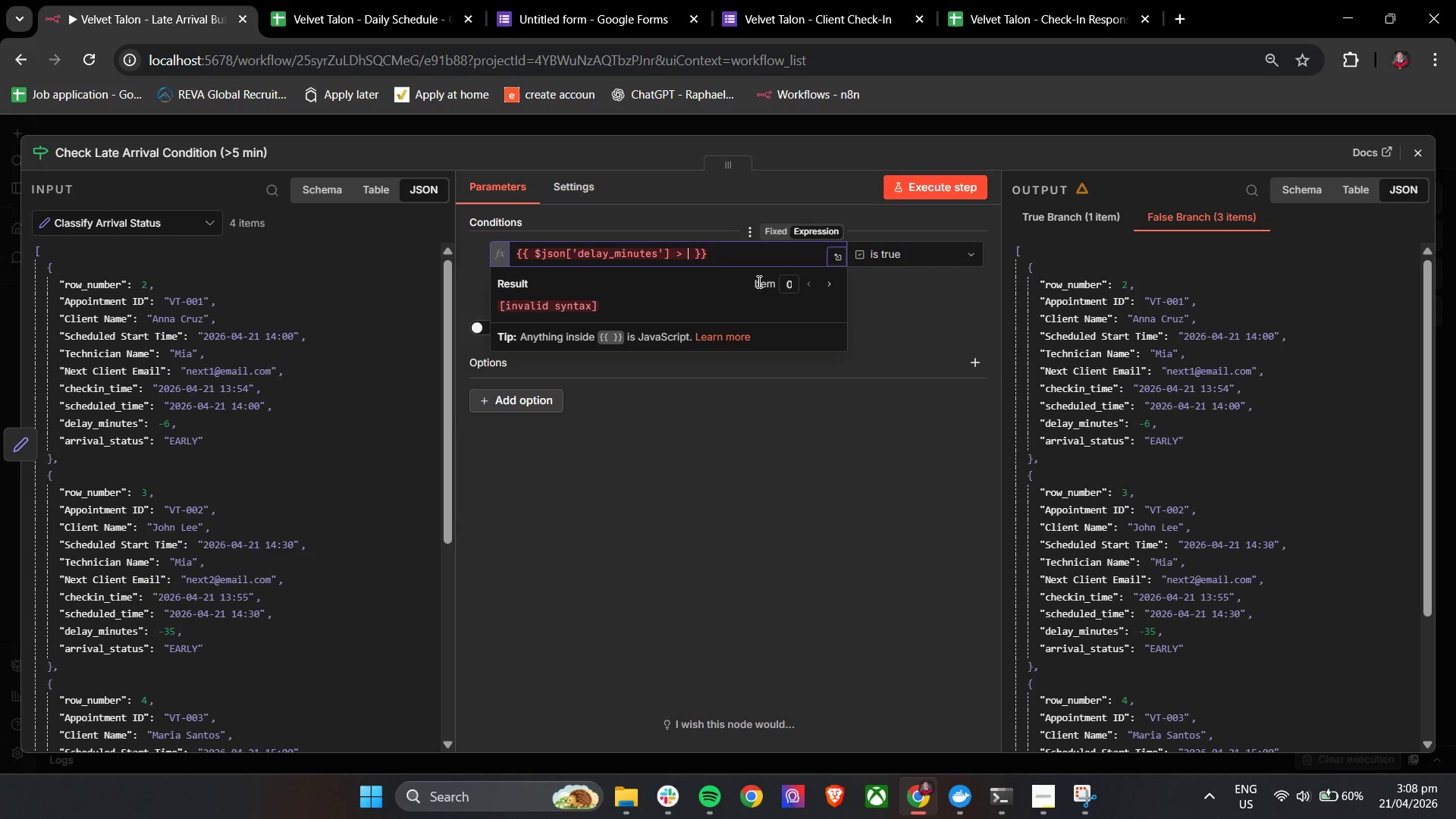 
key(5)
 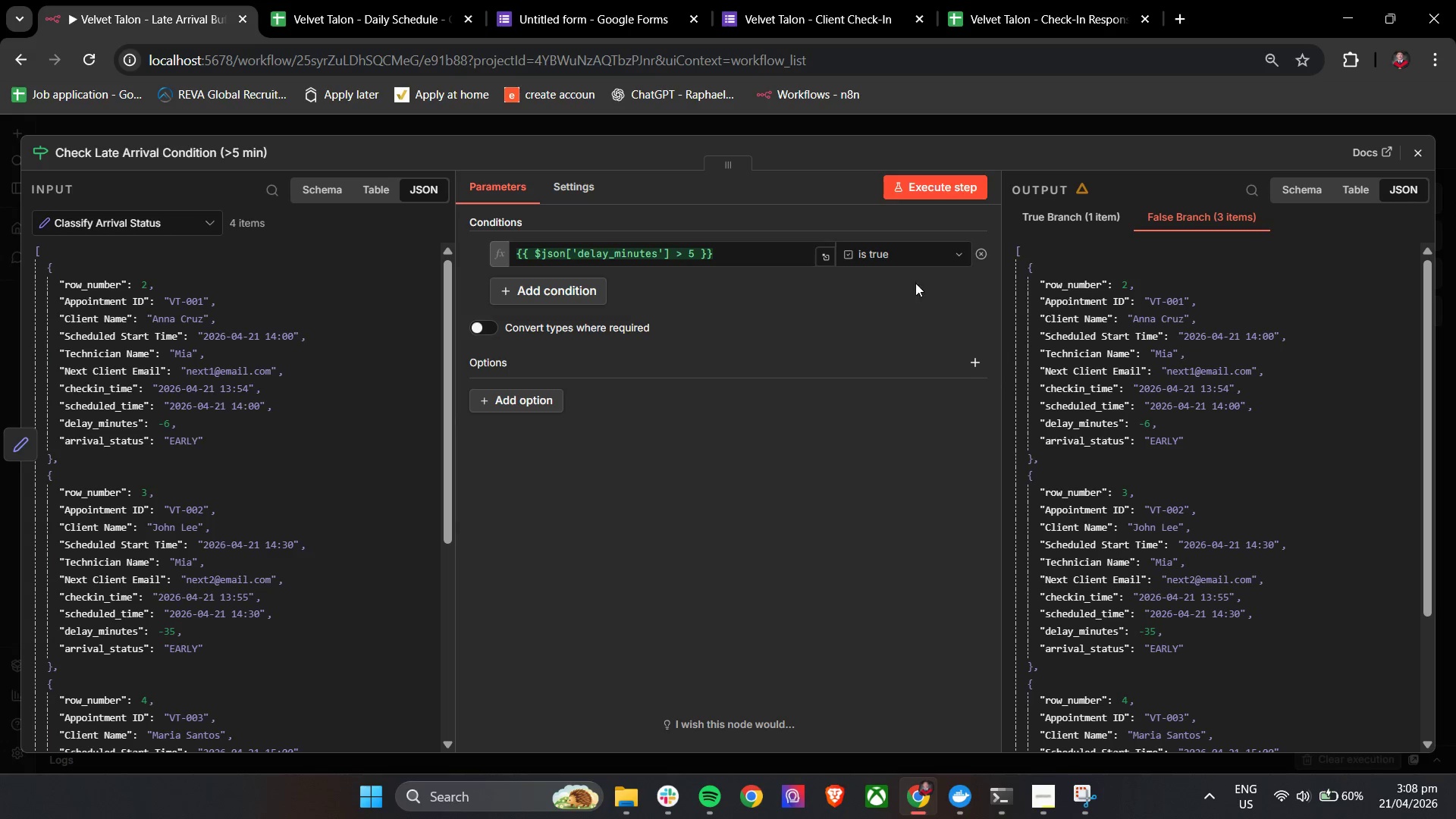 
left_click([934, 190])
 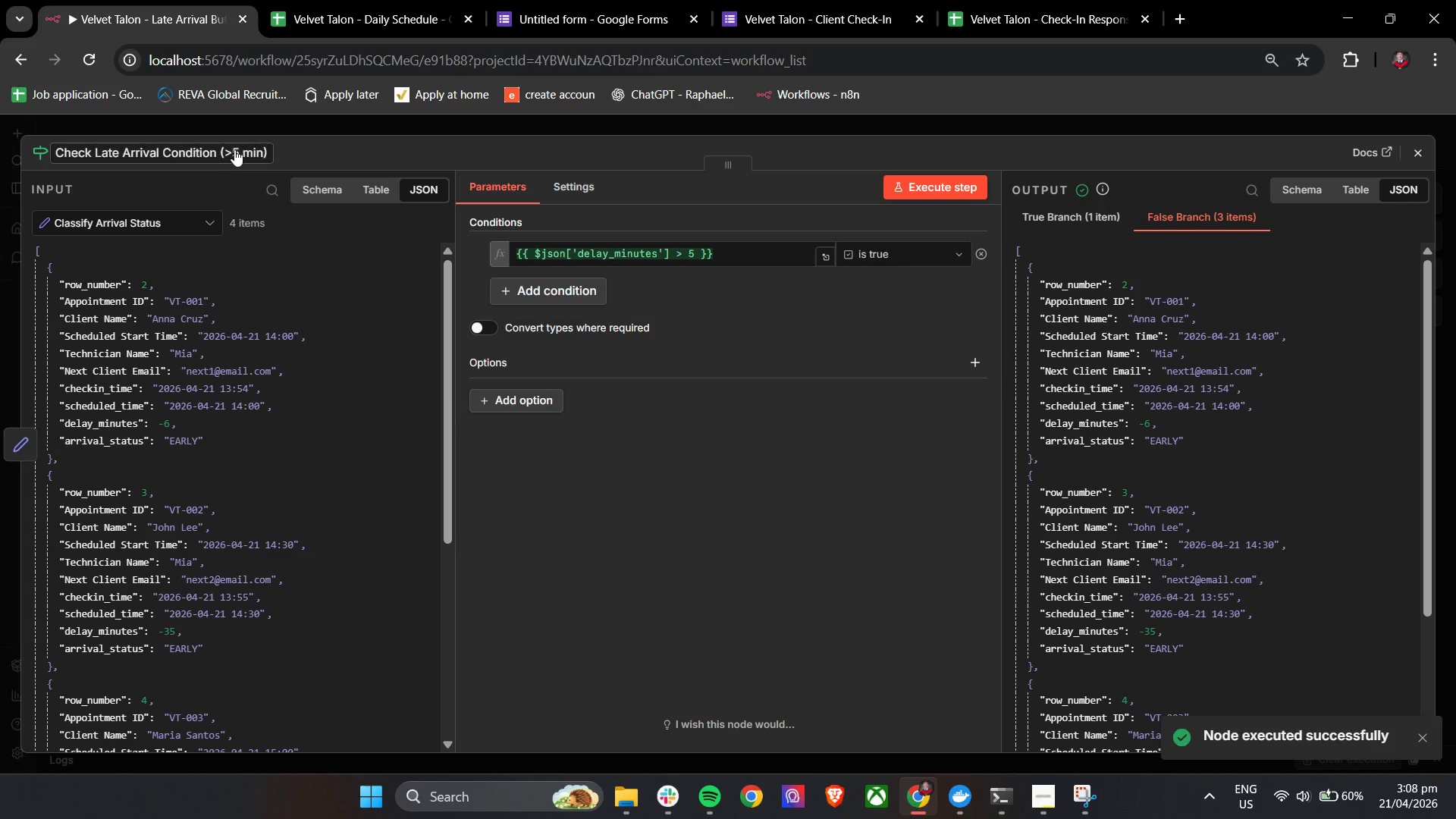 
left_click([244, 152])
 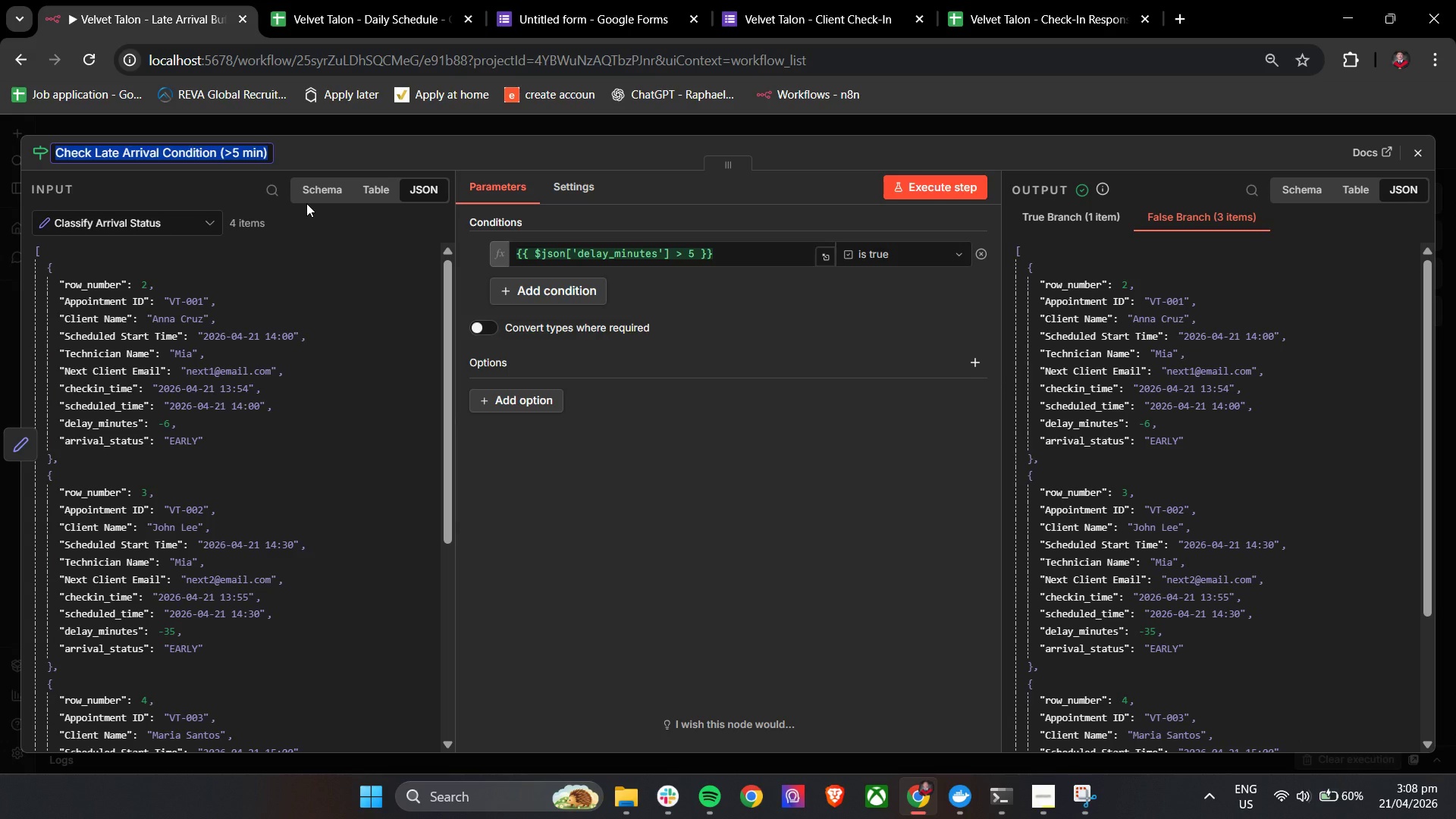 
key(ArrowRight)
 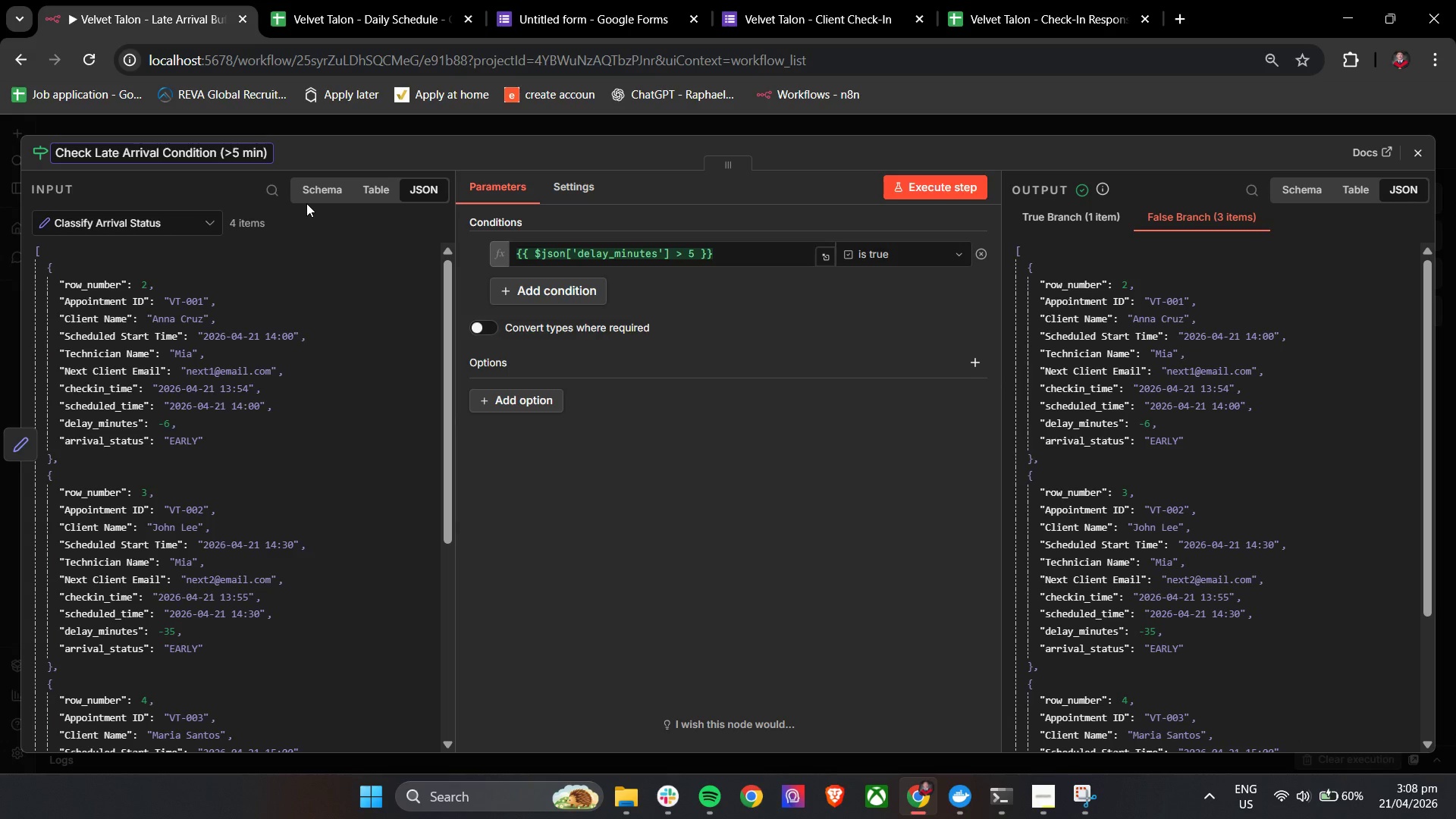 
key(ArrowLeft)
 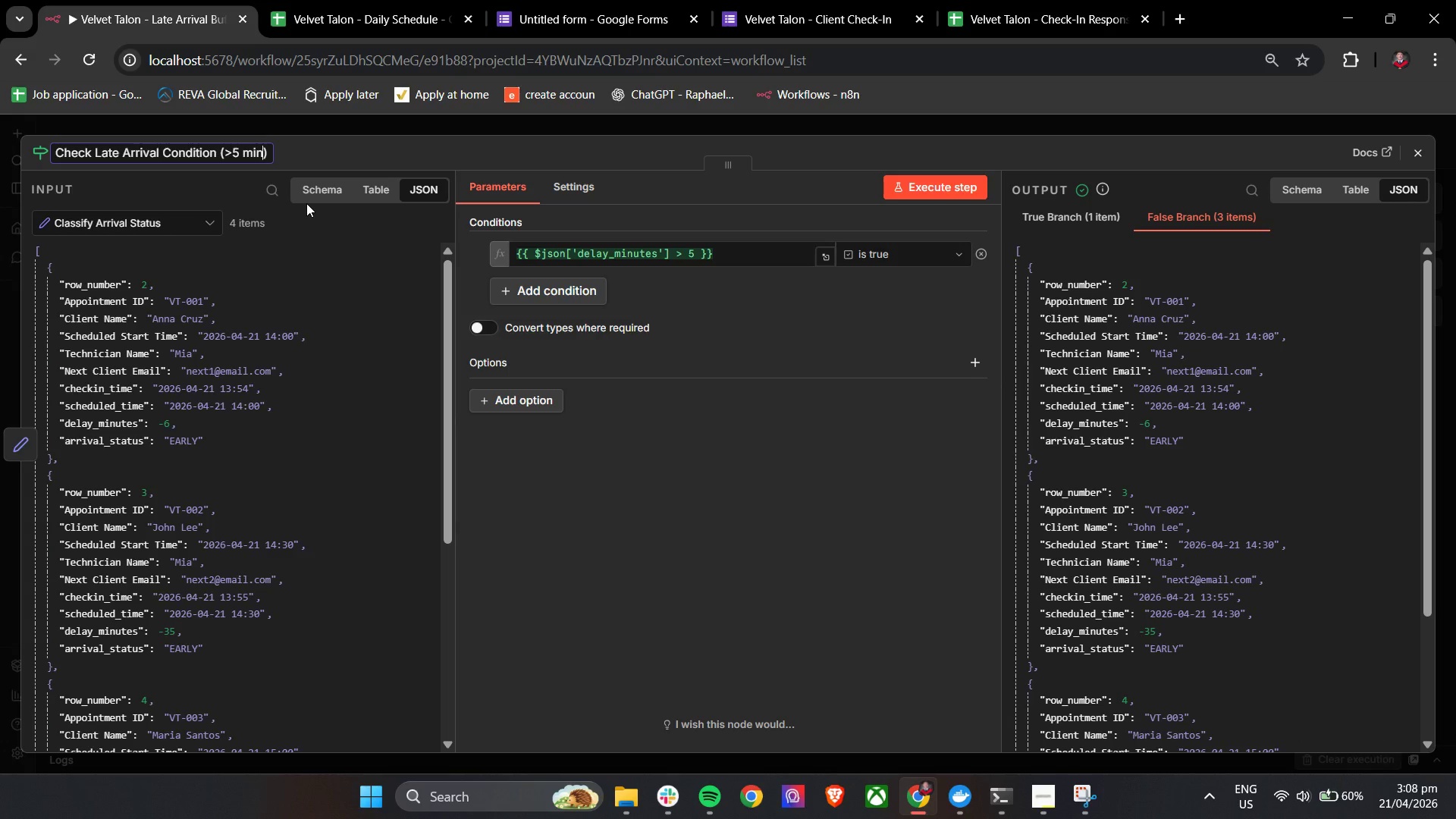 
type( D)
key(Backspace)
type(delay)
 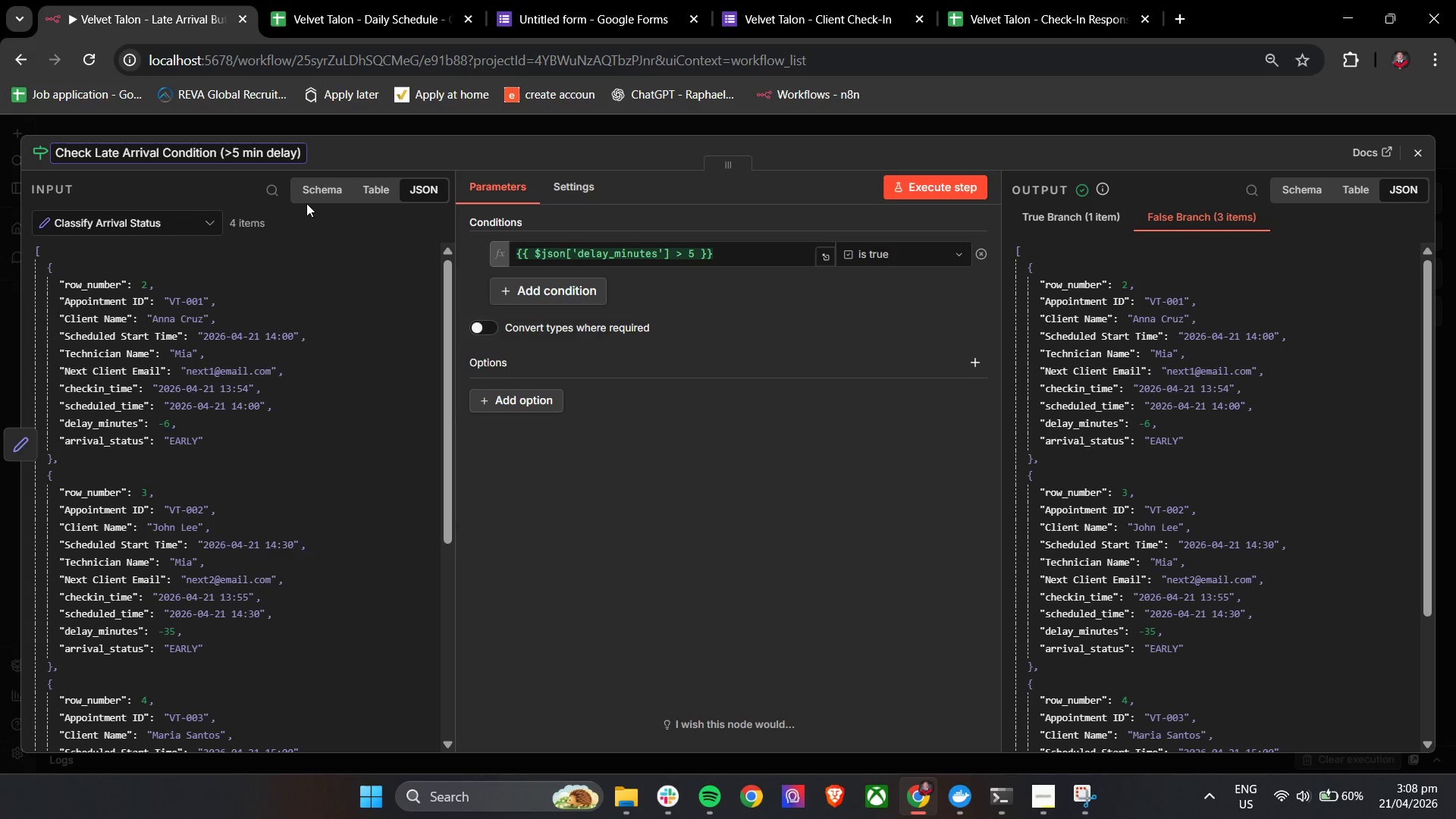 
left_click([731, 307])
 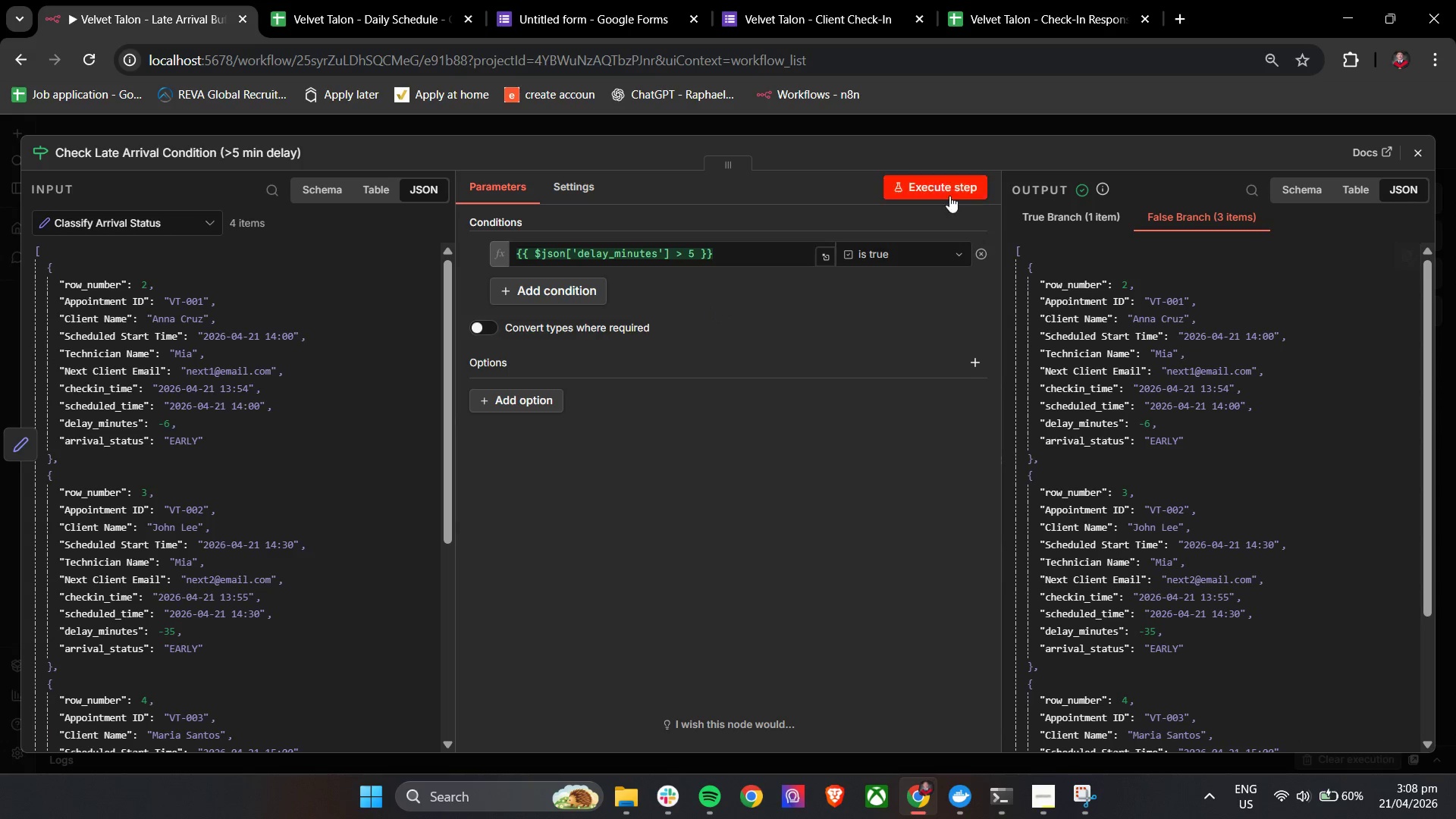 
left_click([948, 190])